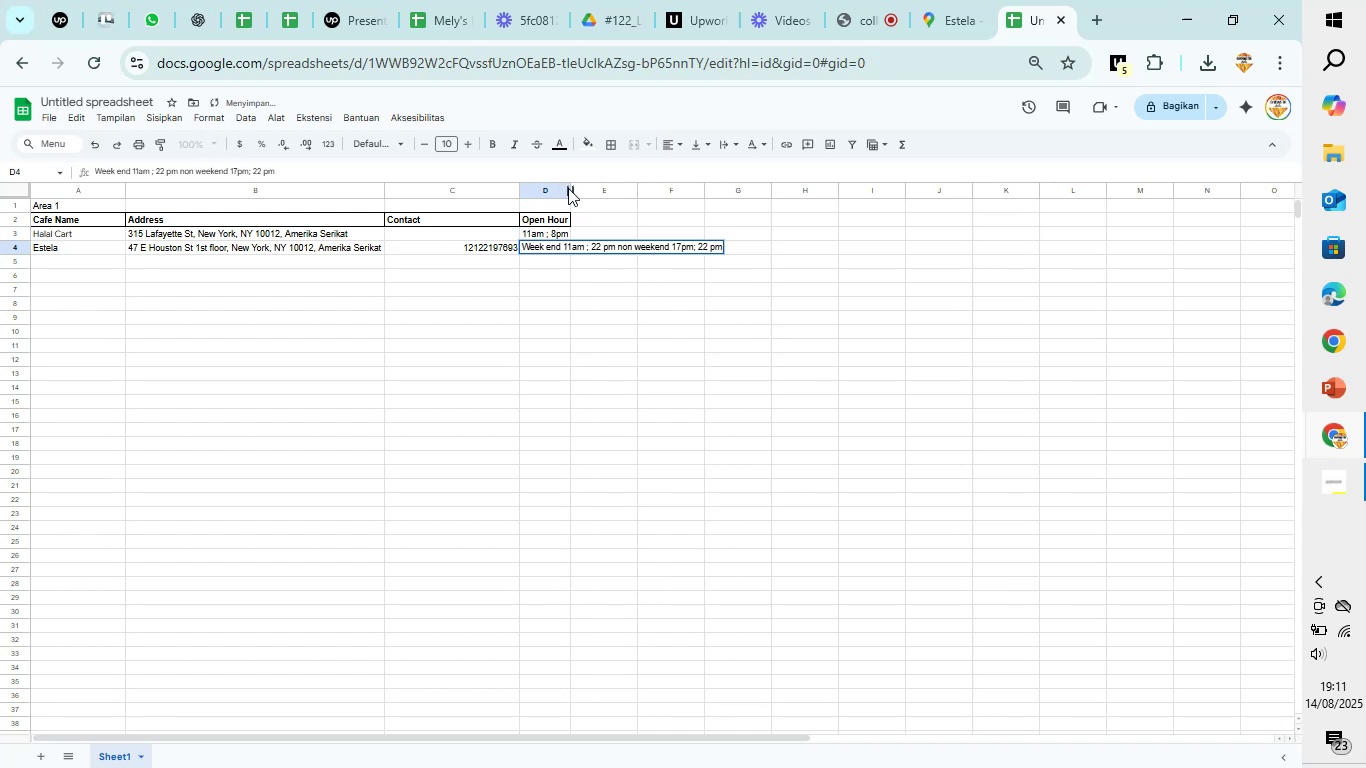 
left_click_drag(start_coordinate=[569, 188], to_coordinate=[752, 186])
 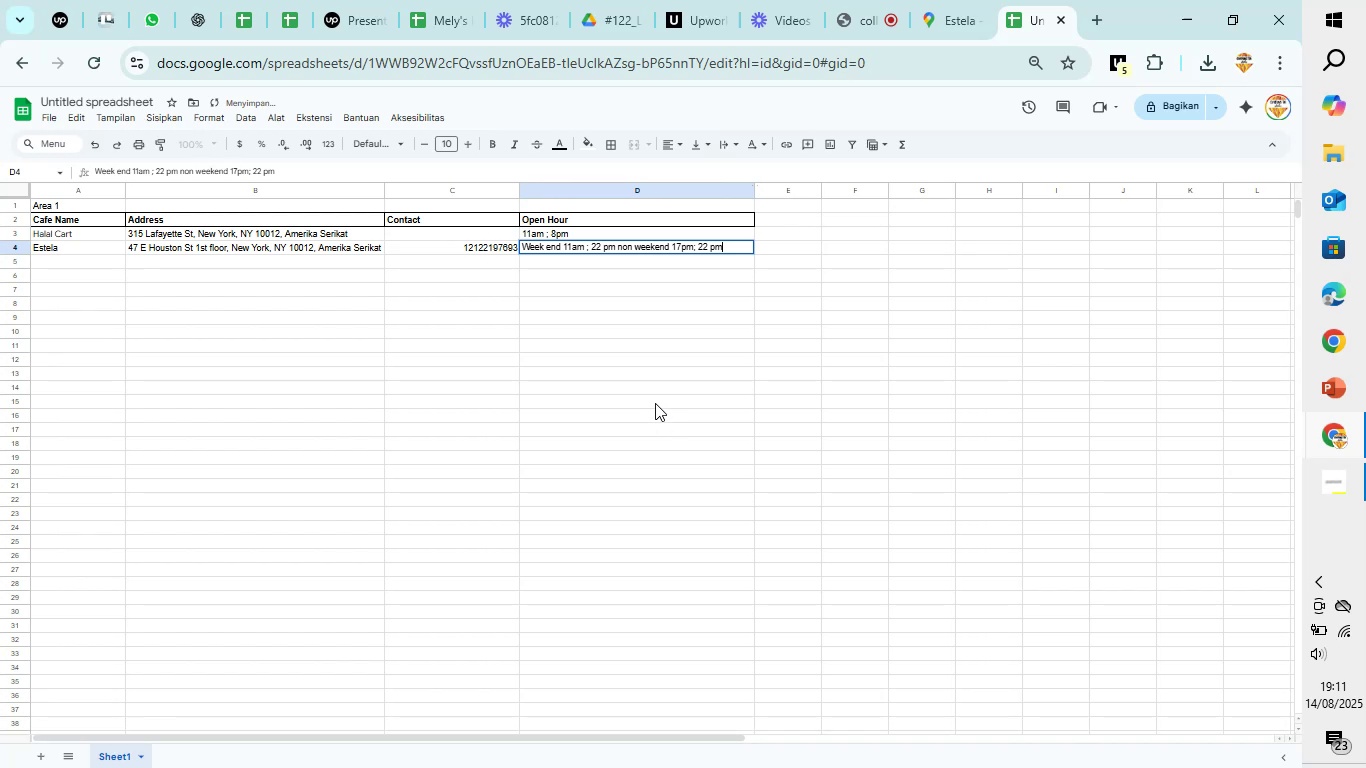 
left_click([655, 403])
 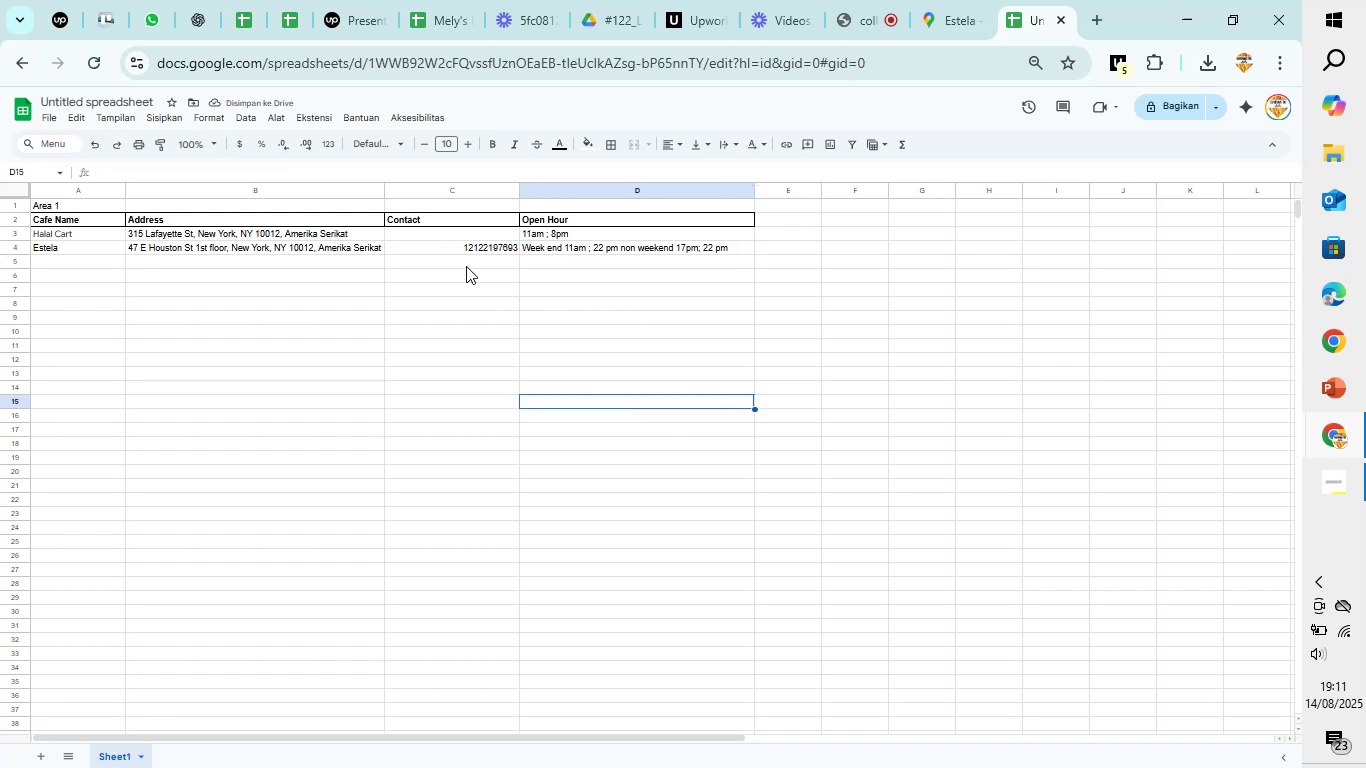 
wait(8.2)
 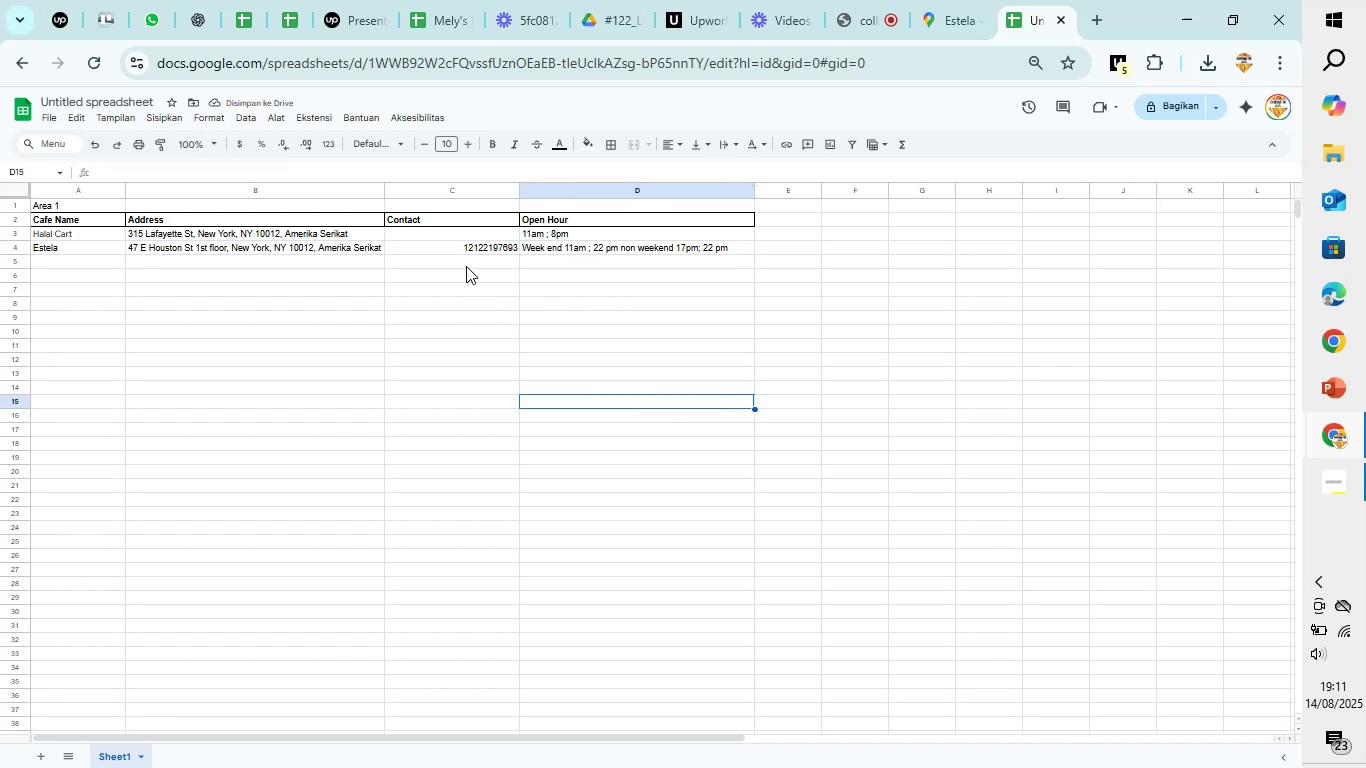 
left_click([968, 0])
 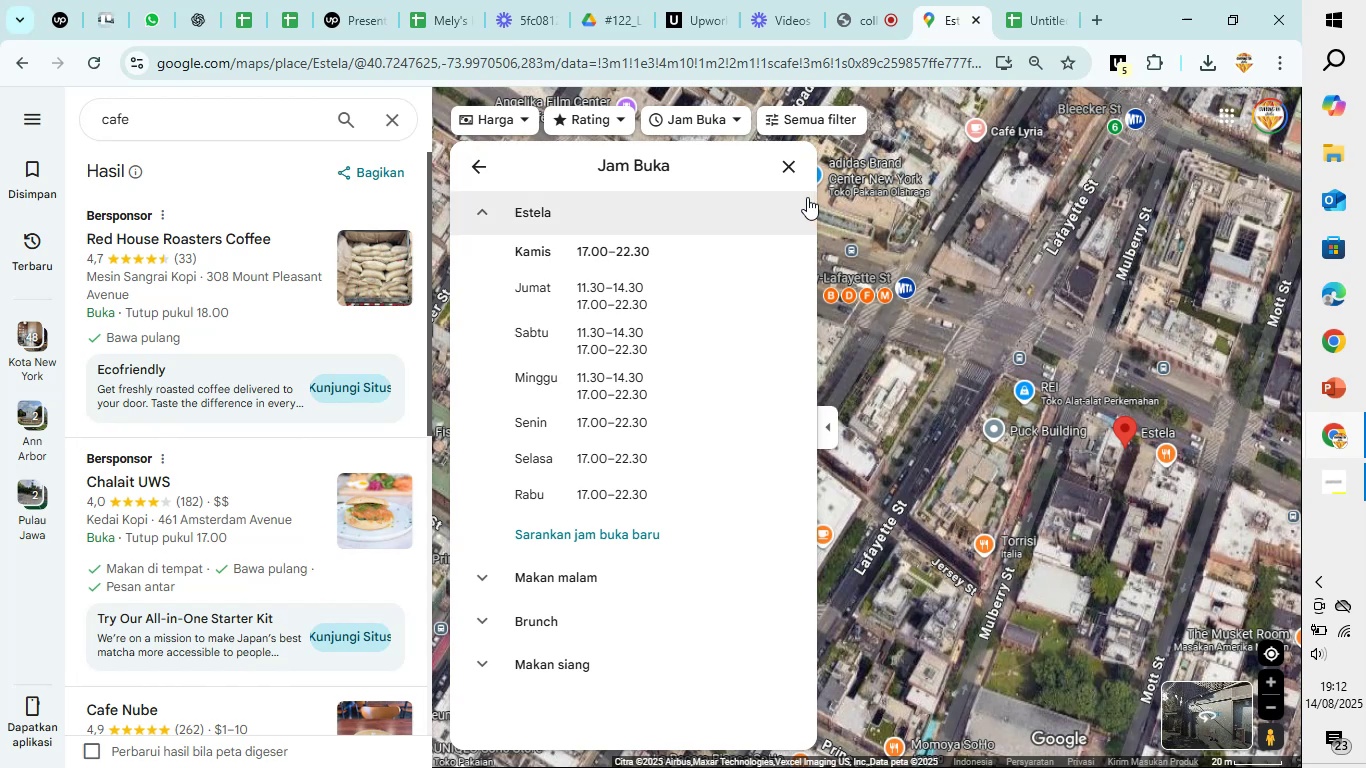 
left_click([794, 172])
 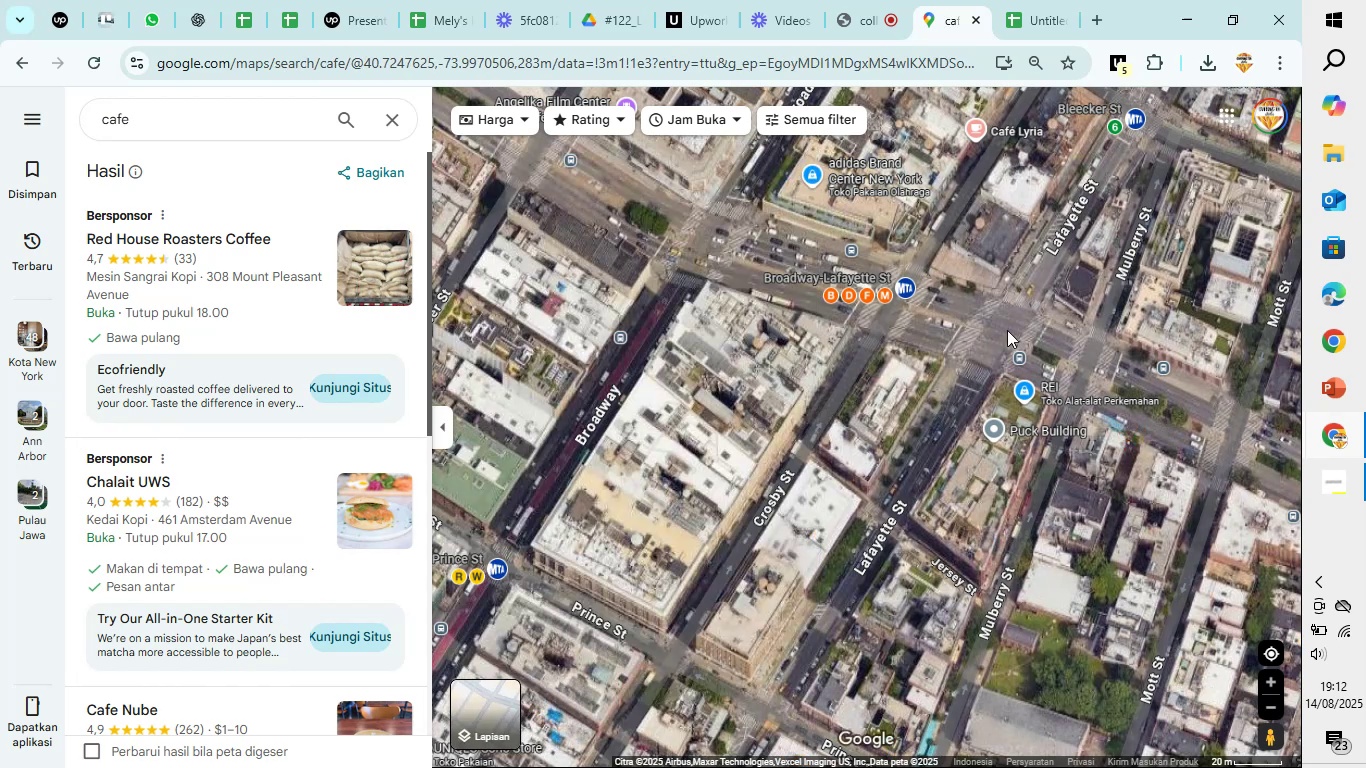 
scroll: coordinate [951, 532], scroll_direction: up, amount: 4.0
 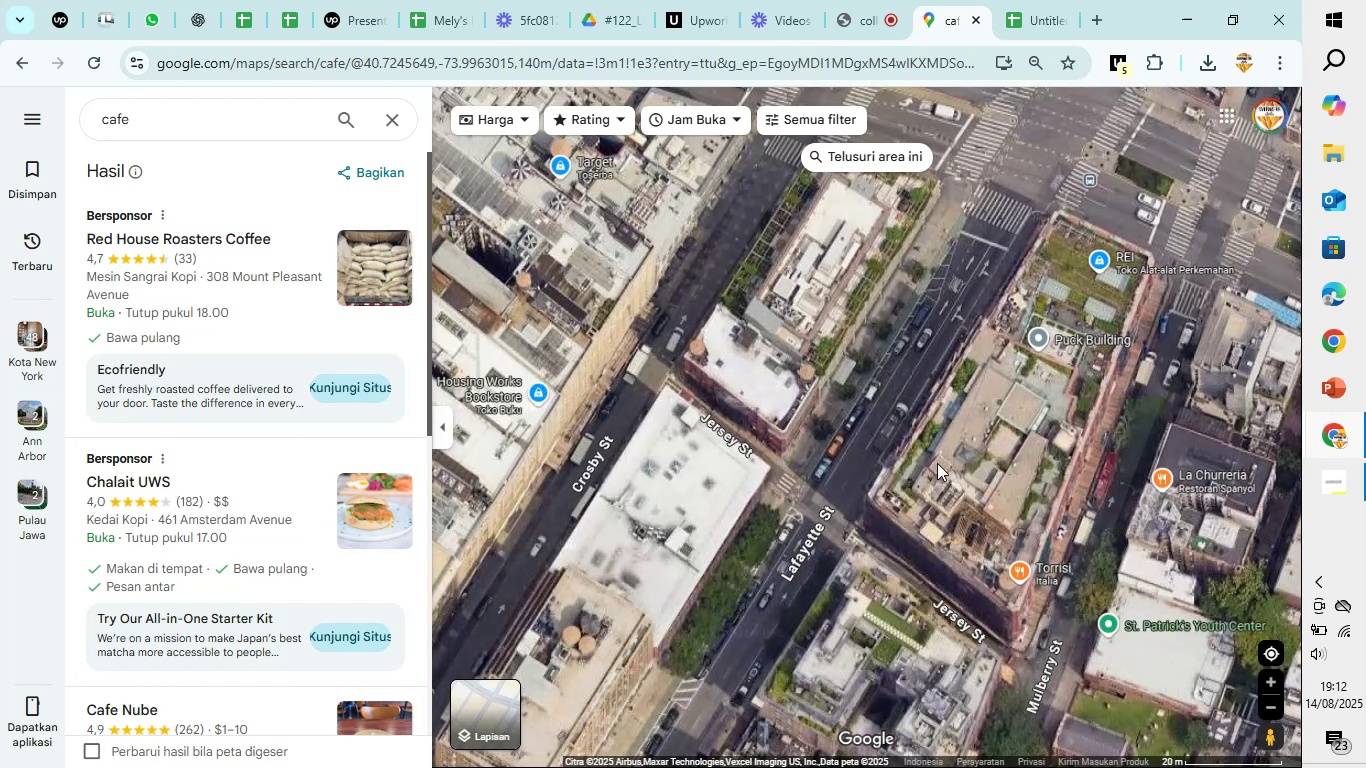 
mouse_move([1130, 466])
 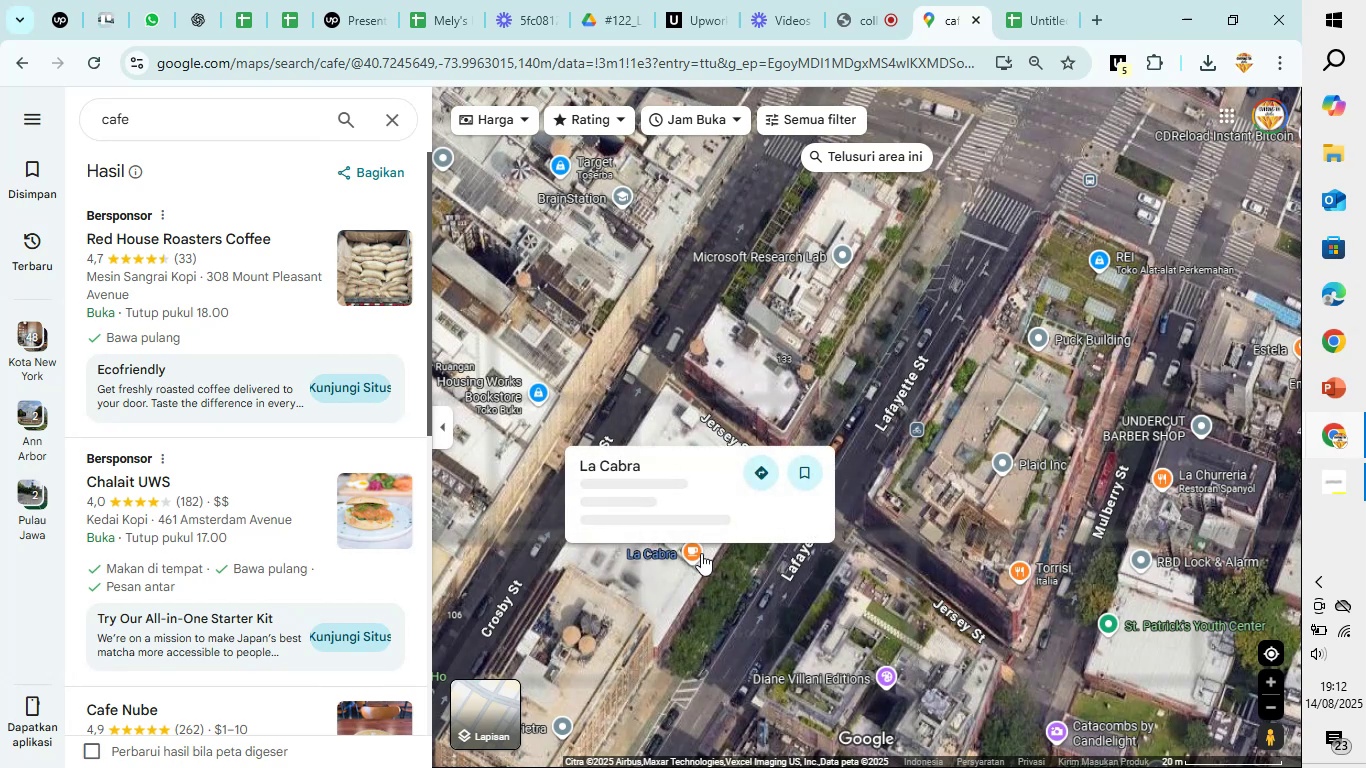 
wait(5.9)
 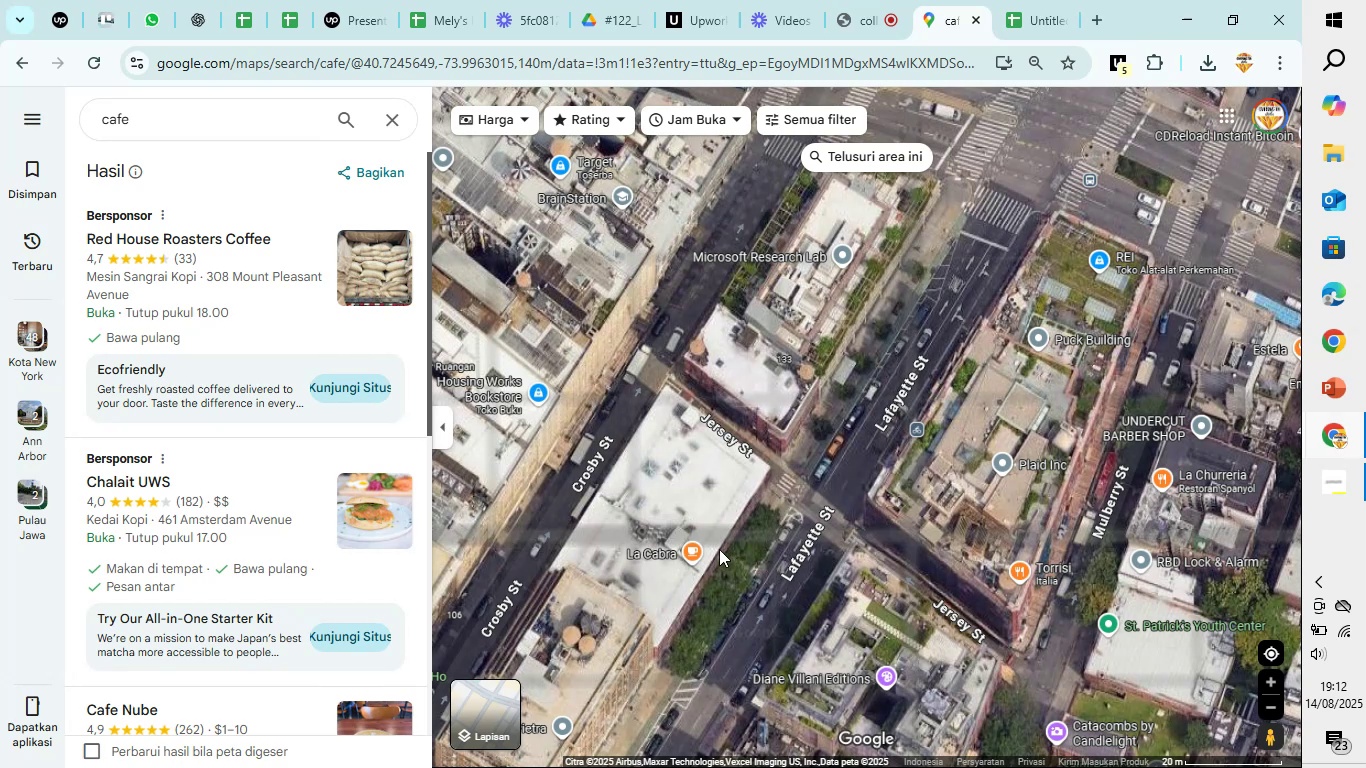 
left_click([701, 553])
 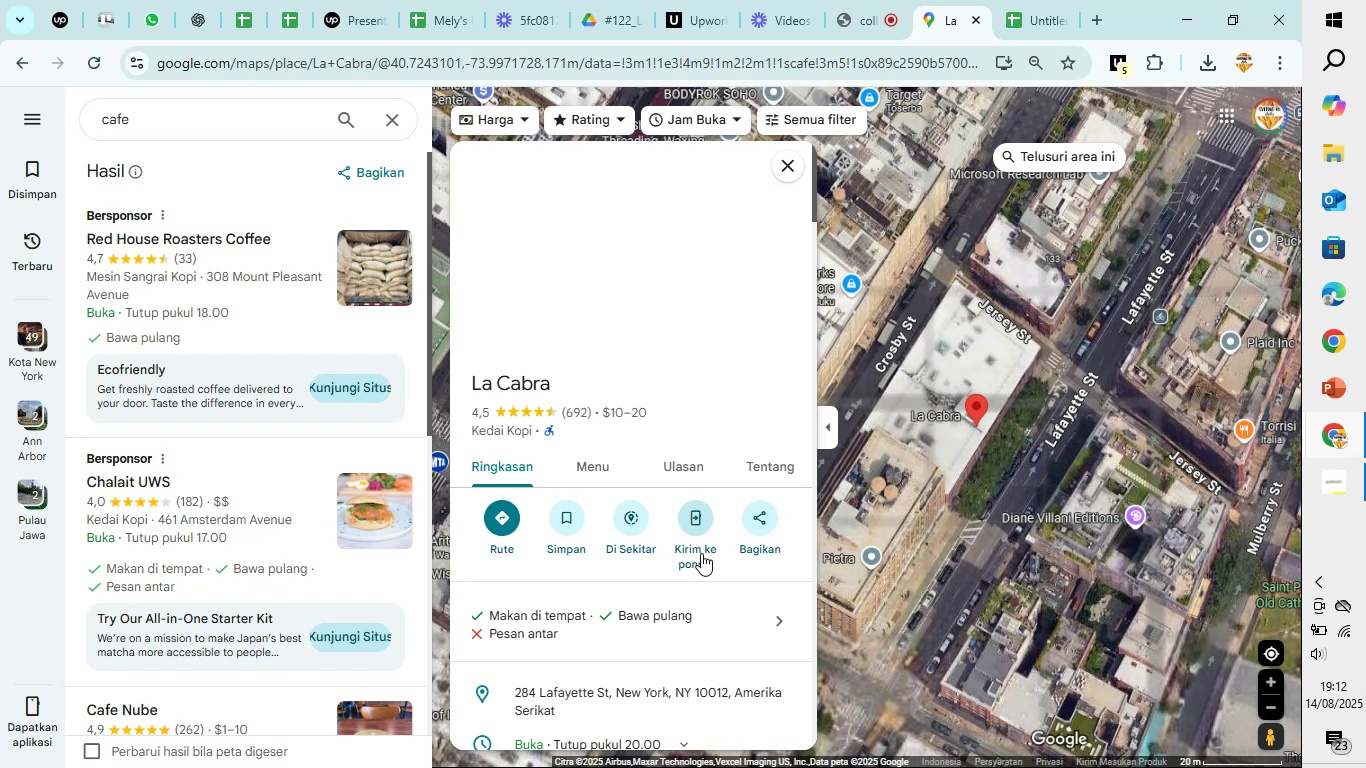 
wait(11.38)
 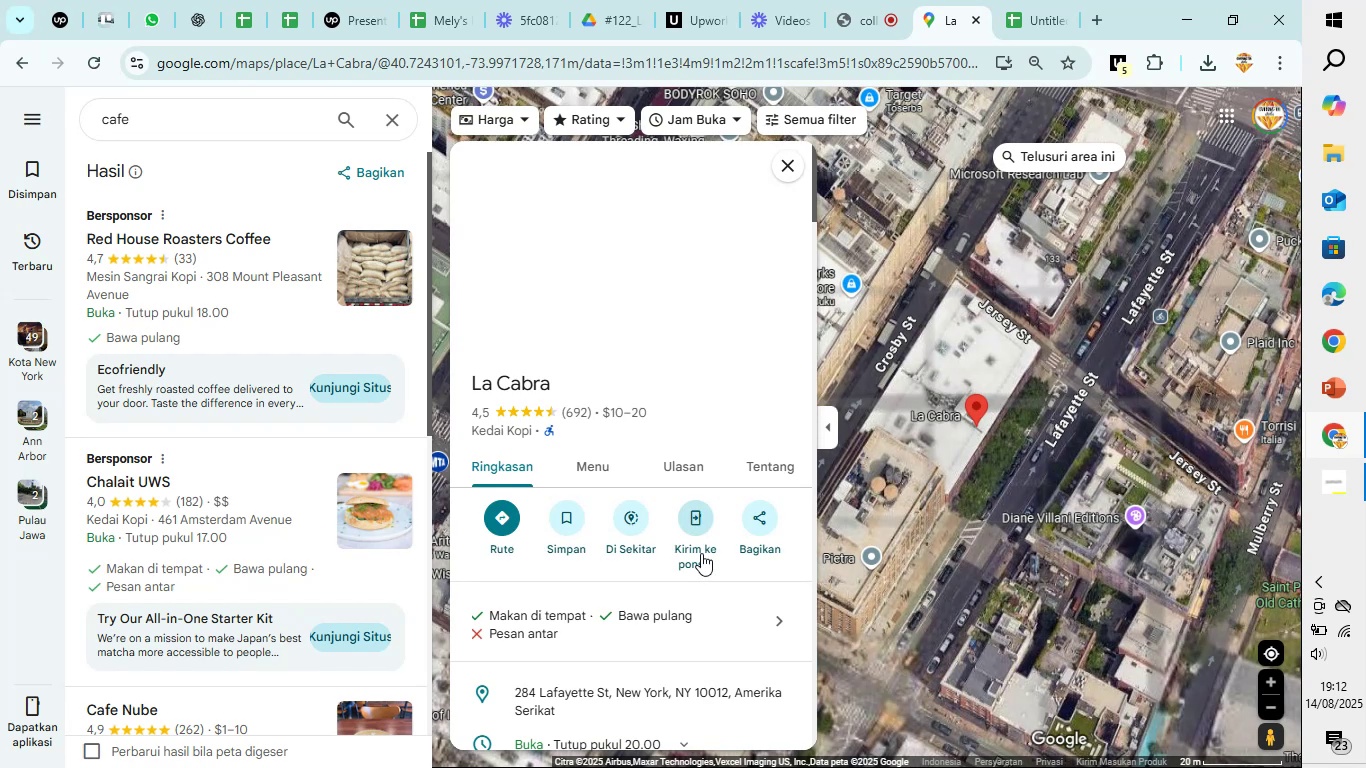 
scroll: coordinate [676, 571], scroll_direction: down, amount: 2.0
 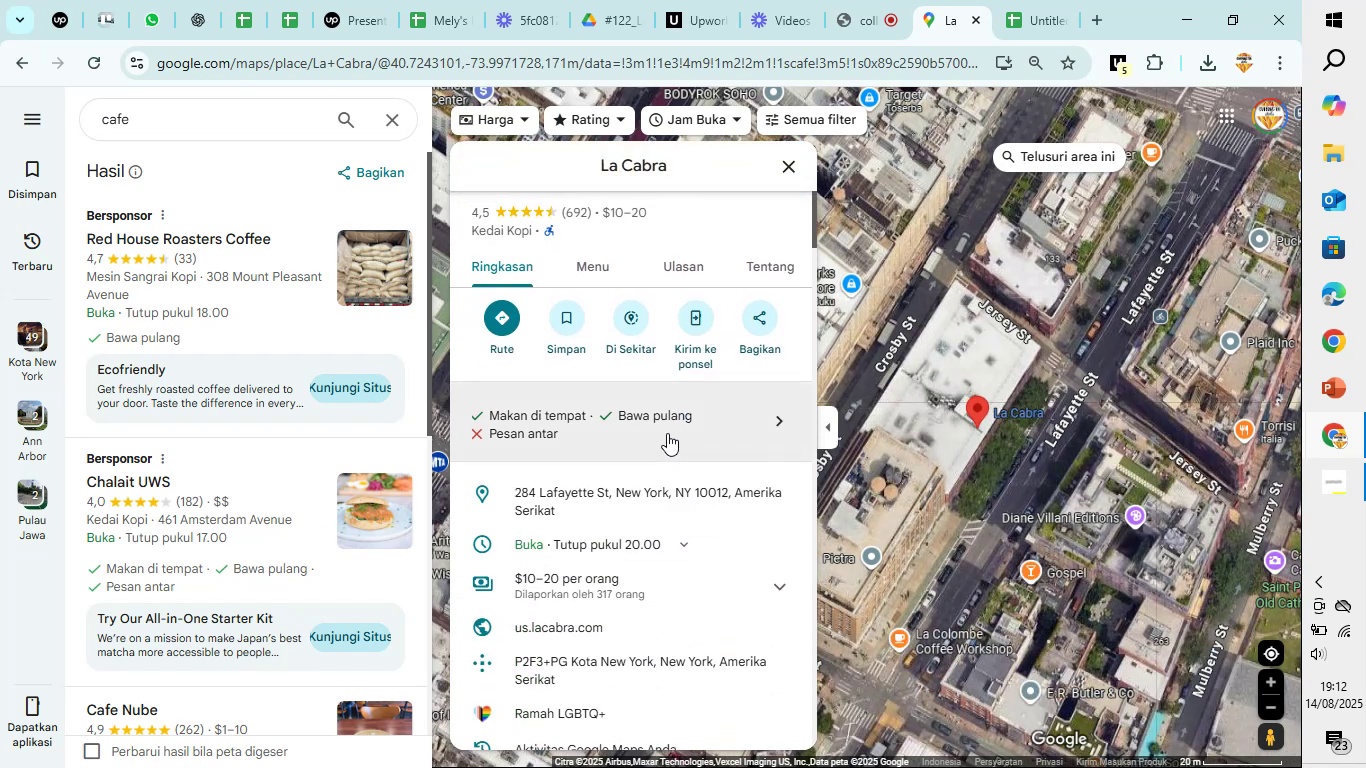 
scroll: coordinate [667, 455], scroll_direction: up, amount: 3.0
 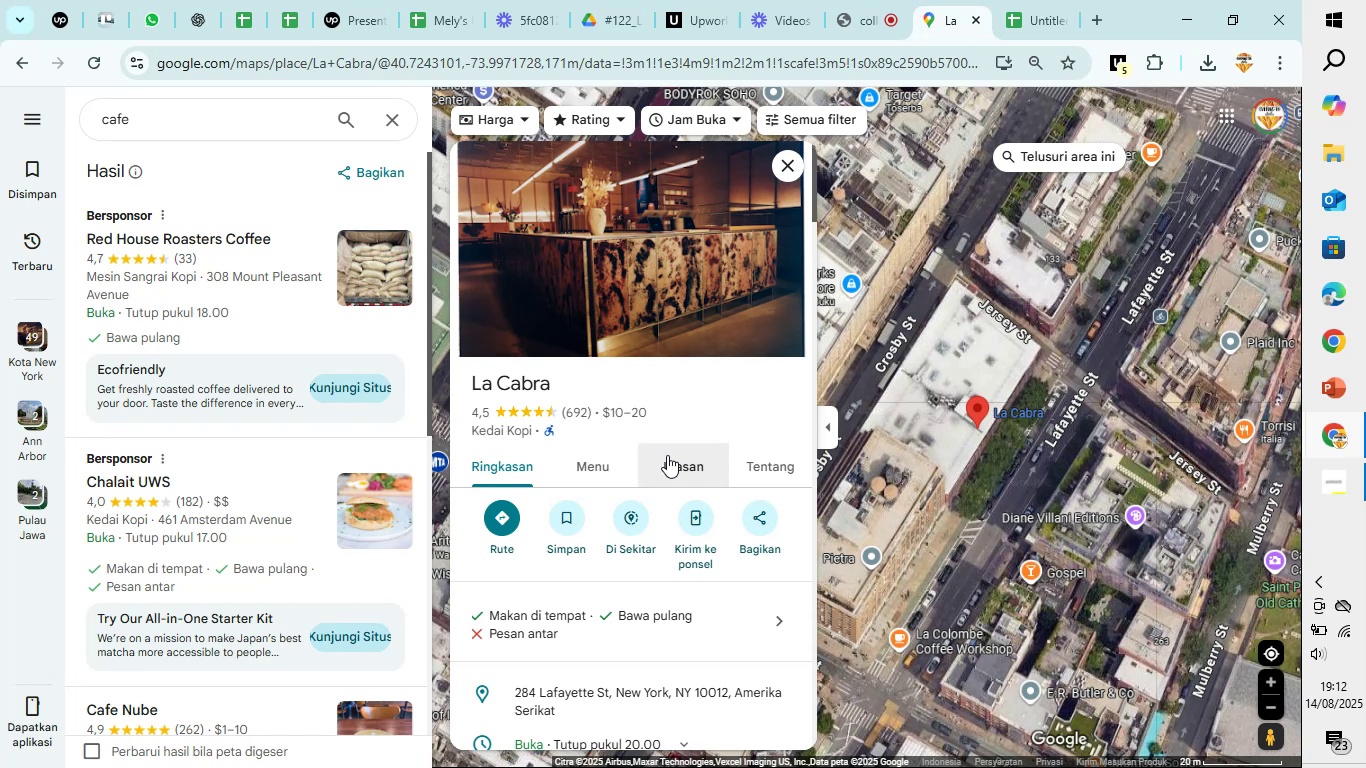 
wait(10.22)
 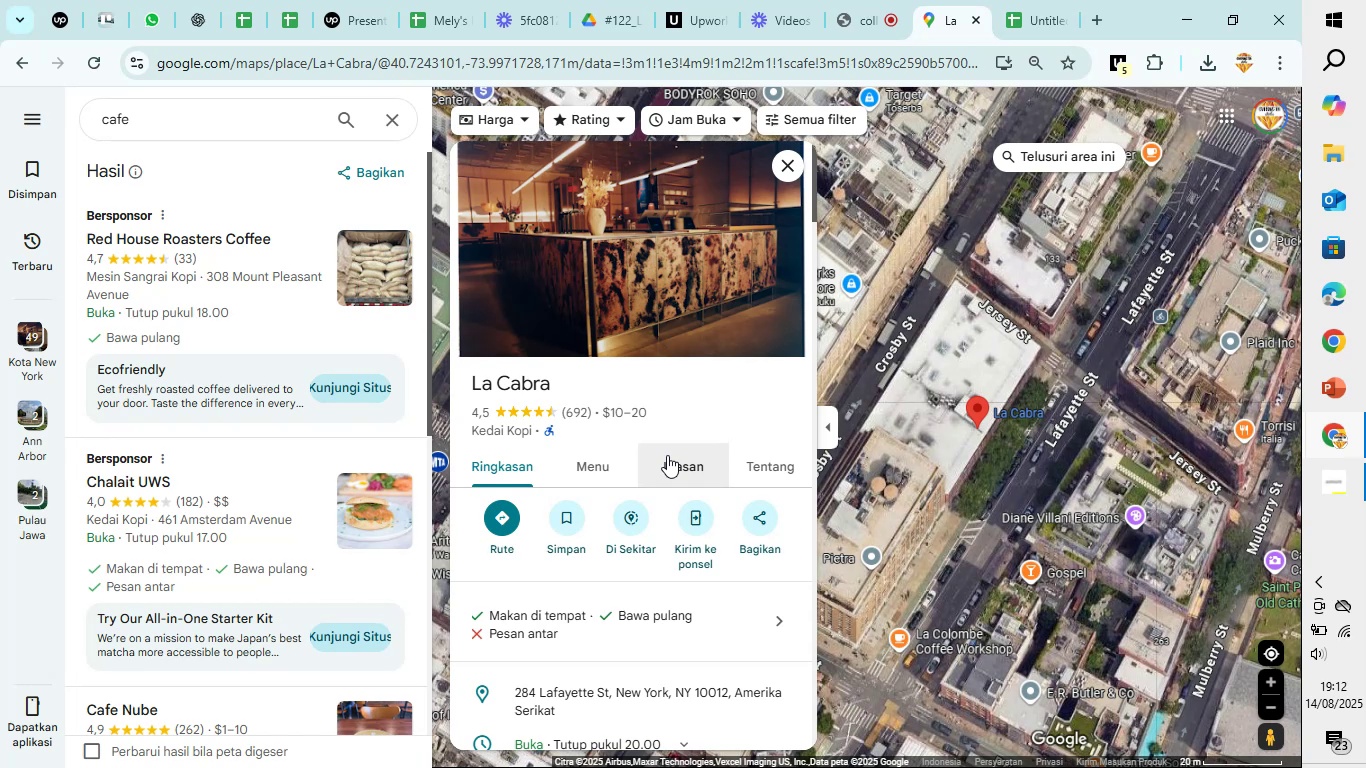 
scroll: coordinate [937, 508], scroll_direction: down, amount: 3.0
 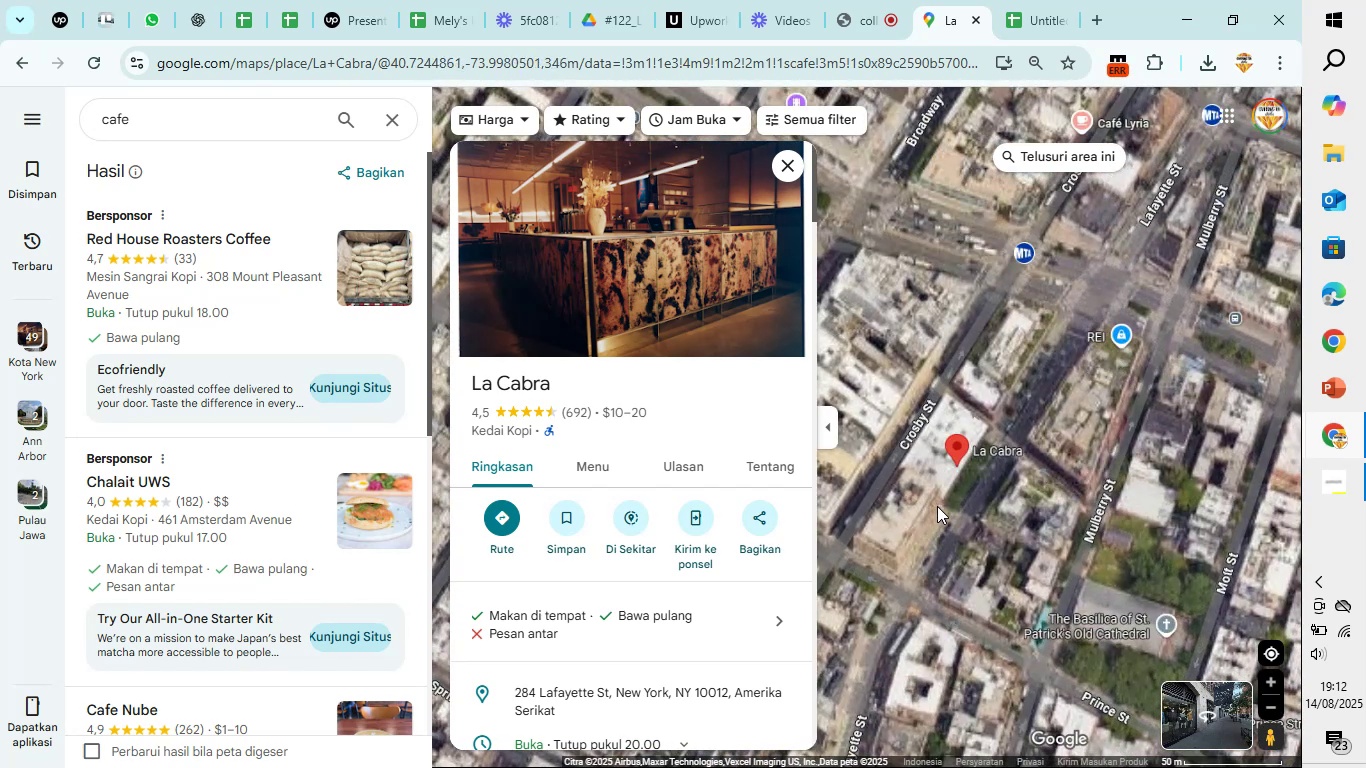 
wait(11.96)
 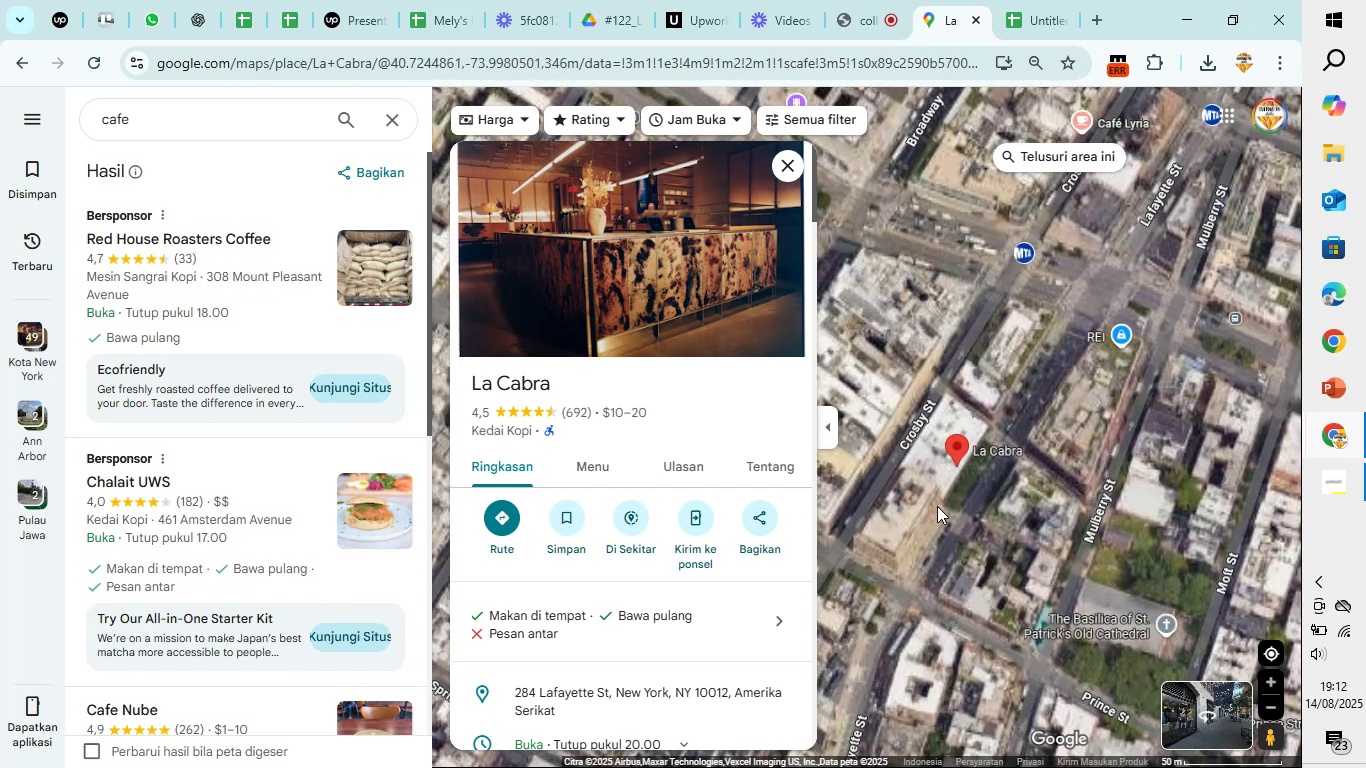 
scroll: coordinate [650, 626], scroll_direction: down, amount: 10.0
 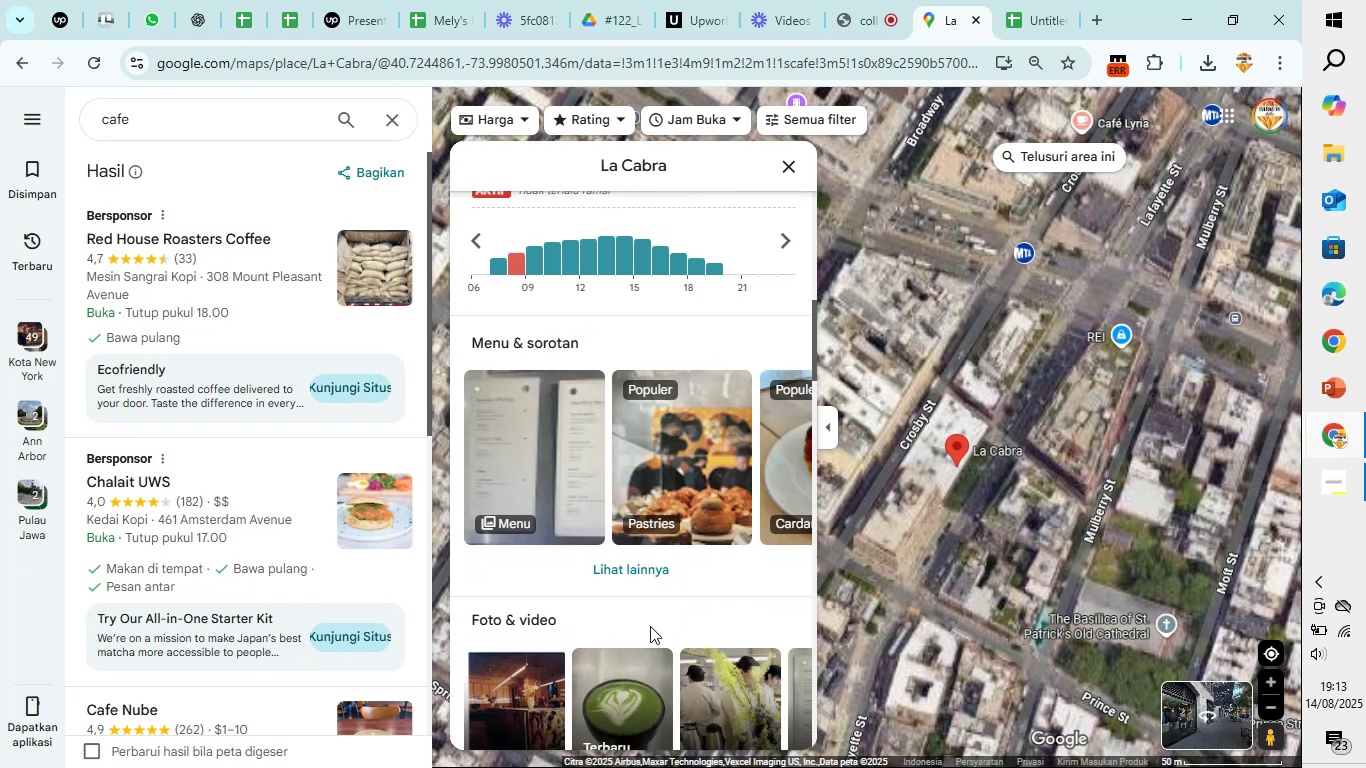 
scroll: coordinate [639, 471], scroll_direction: up, amount: 10.0
 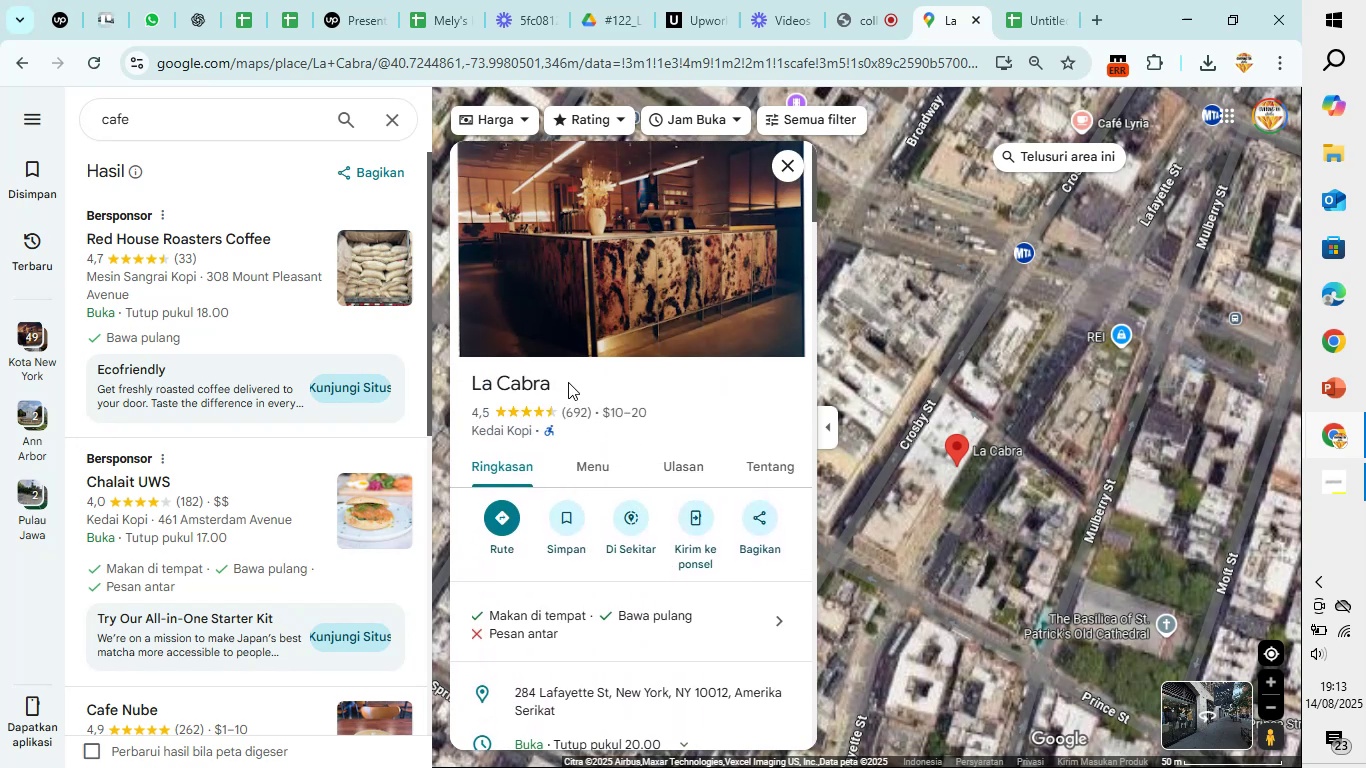 
left_click_drag(start_coordinate=[568, 381], to_coordinate=[467, 381])
 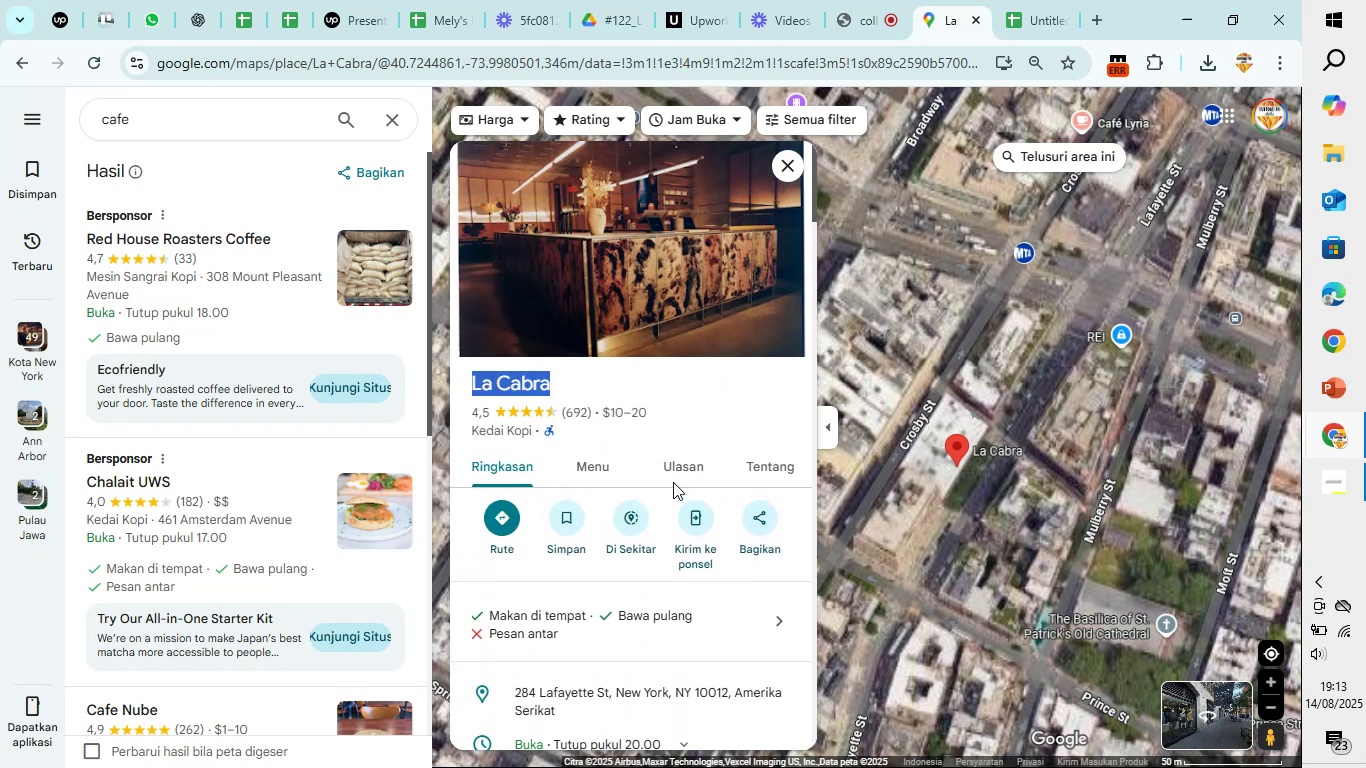 
scroll: coordinate [692, 534], scroll_direction: down, amount: 3.0
 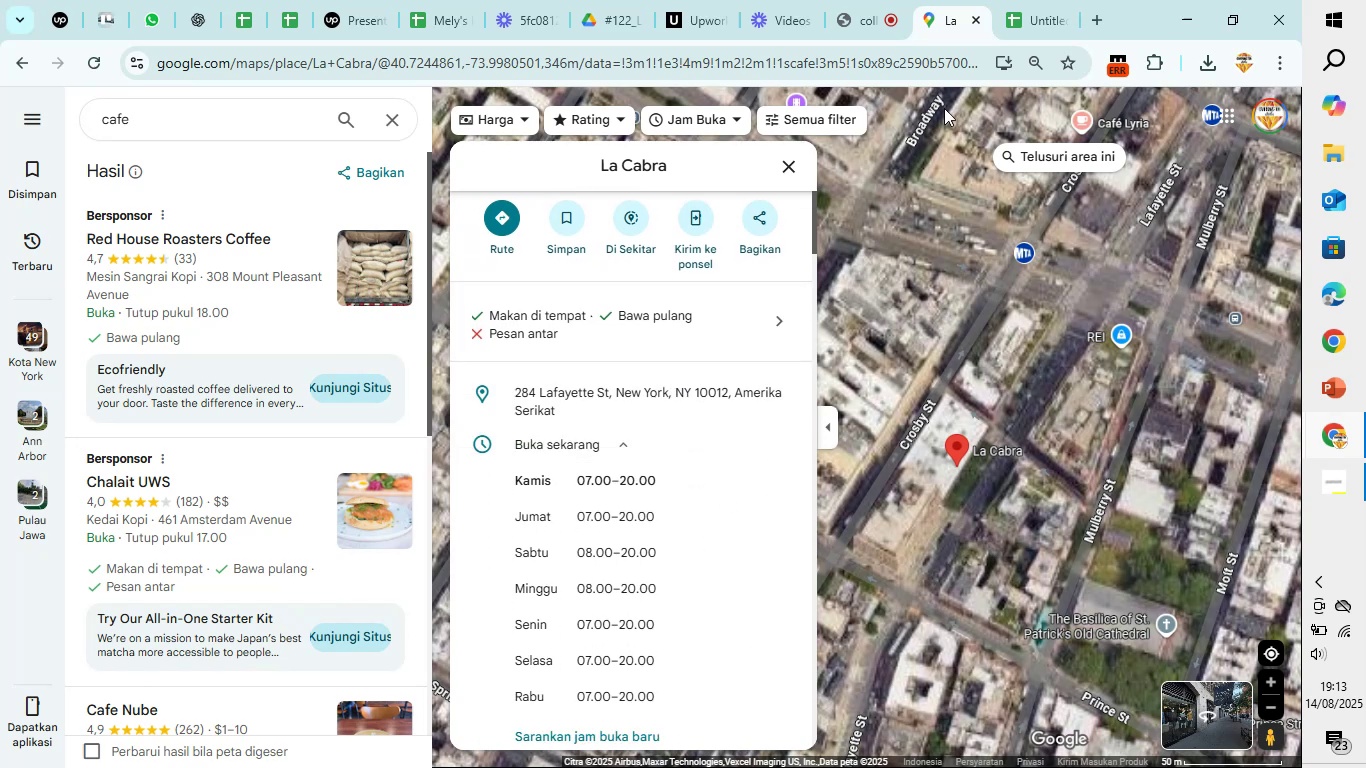 
left_click([1011, 0])
 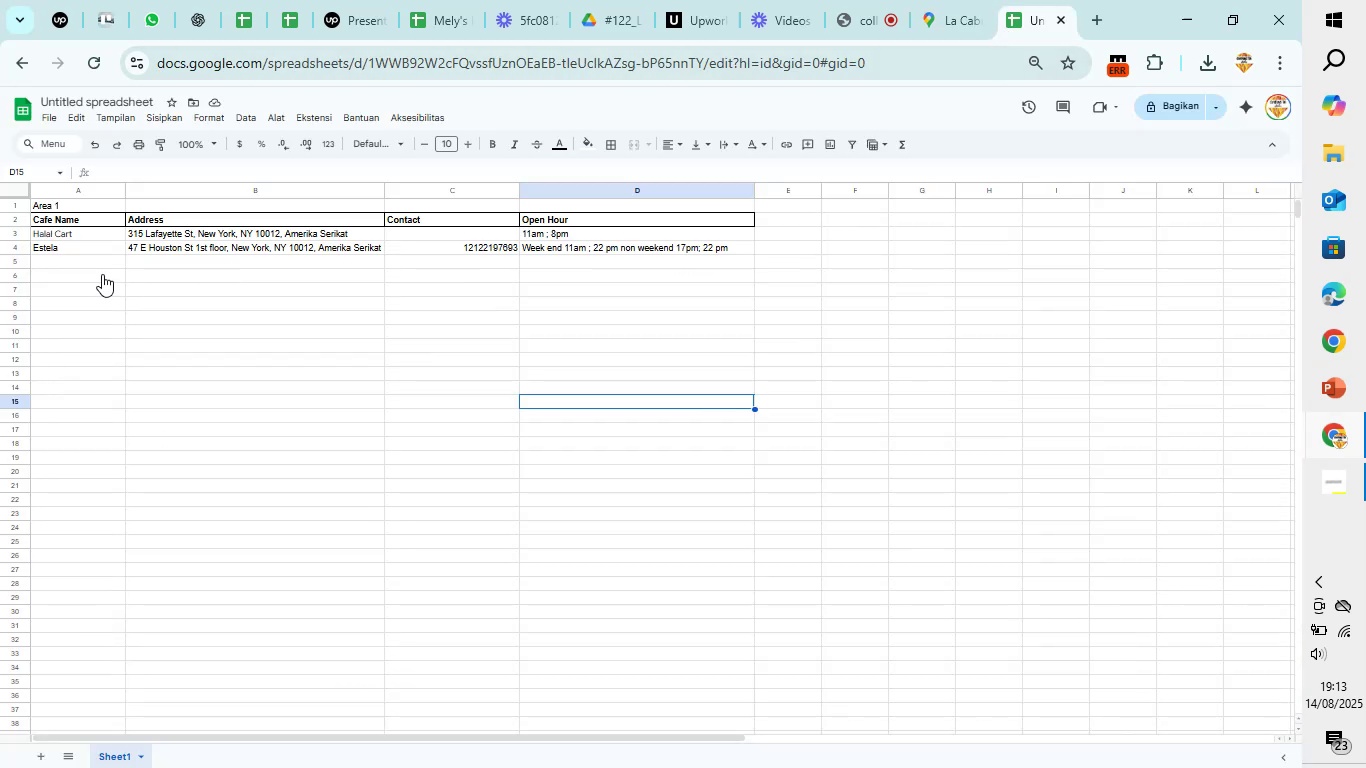 
left_click([102, 261])
 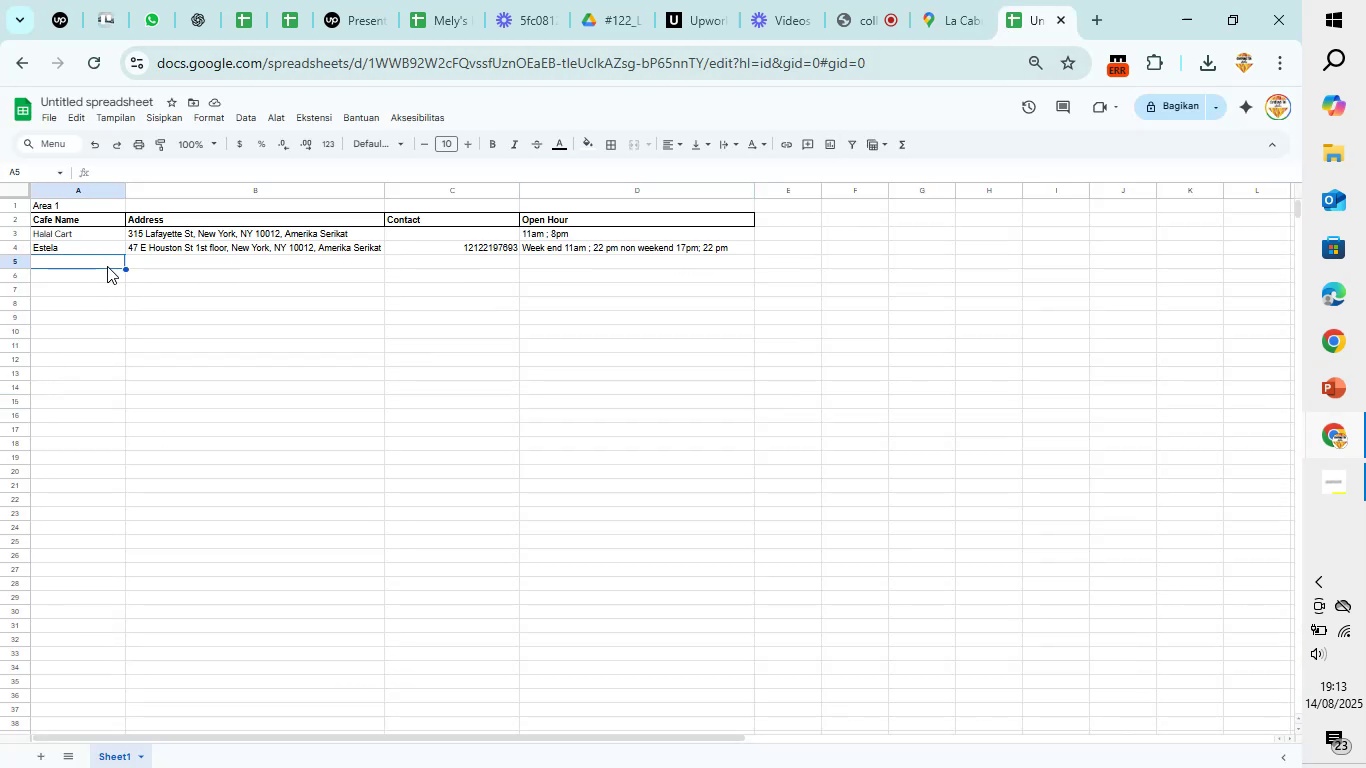 
type(La Cabra)
 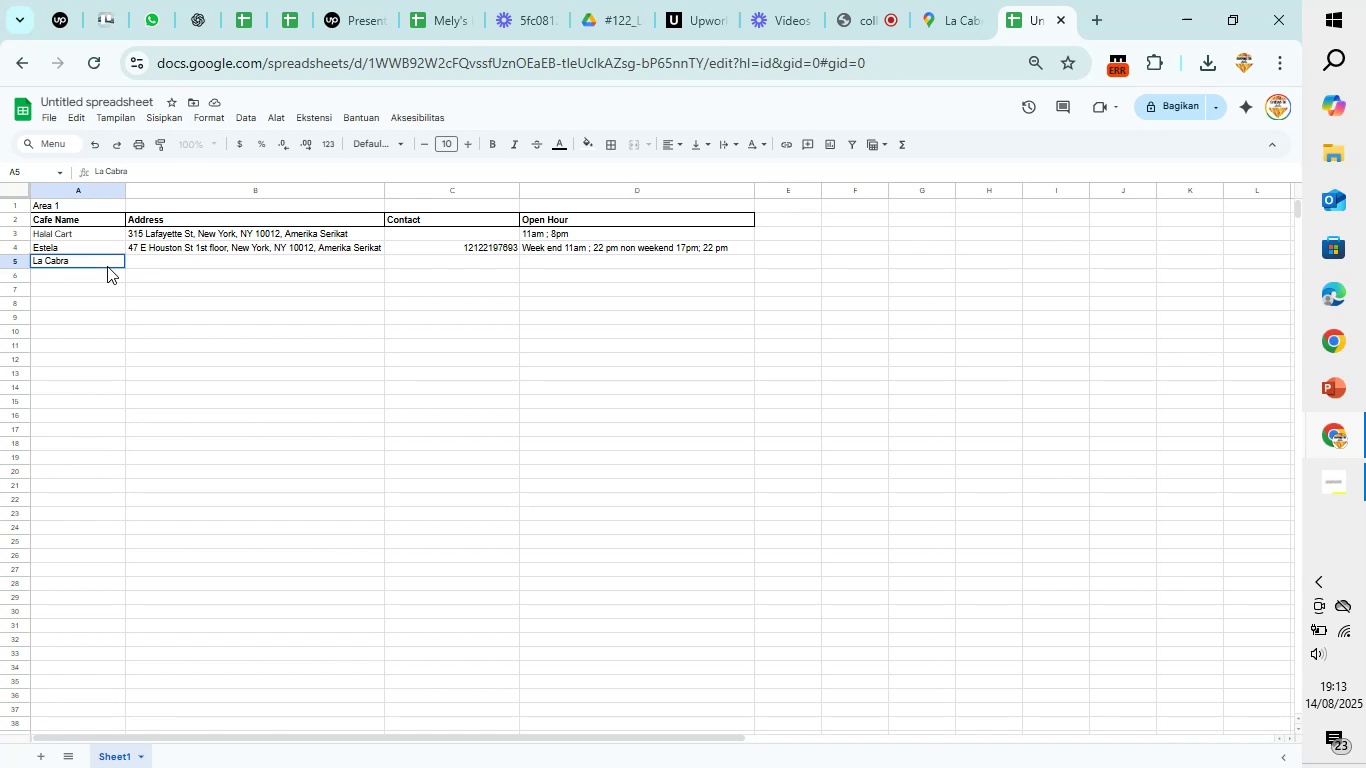 
key(ArrowRight)
 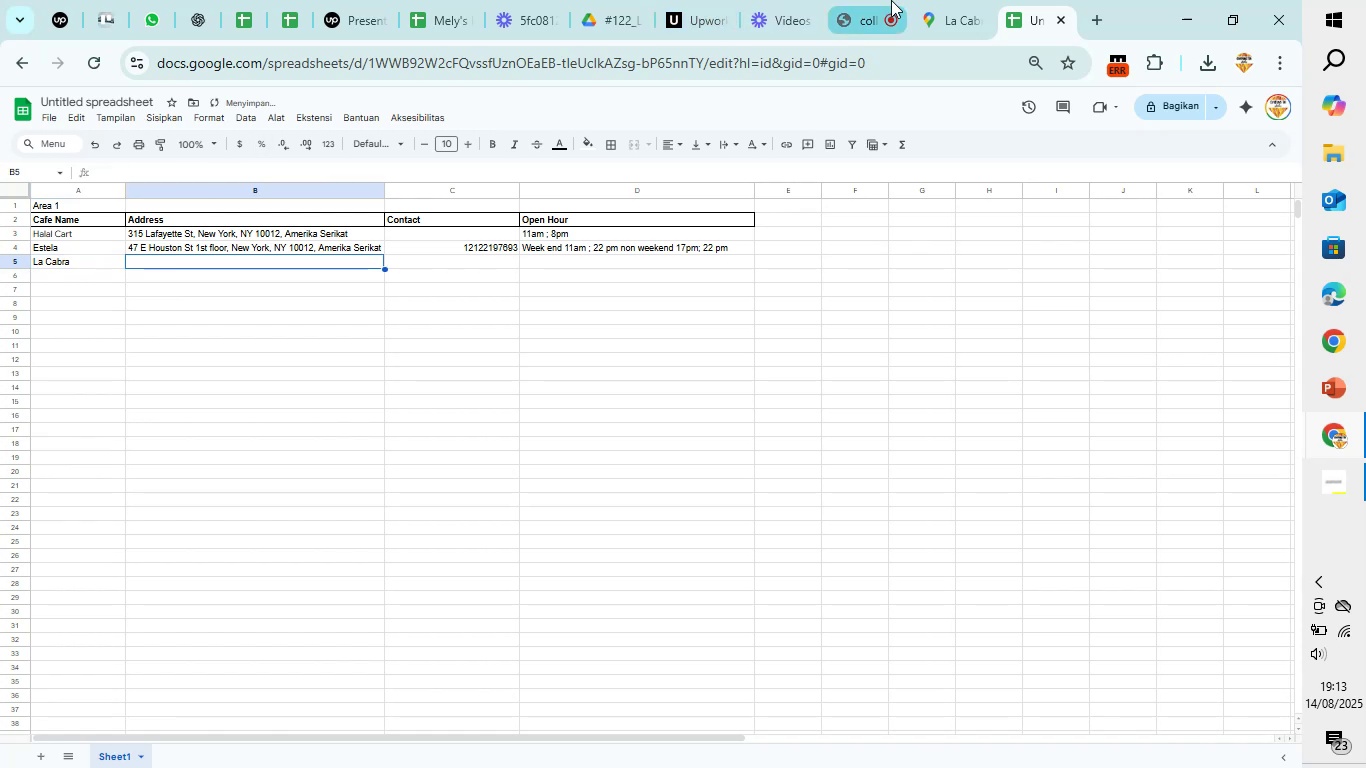 
left_click([943, 14])
 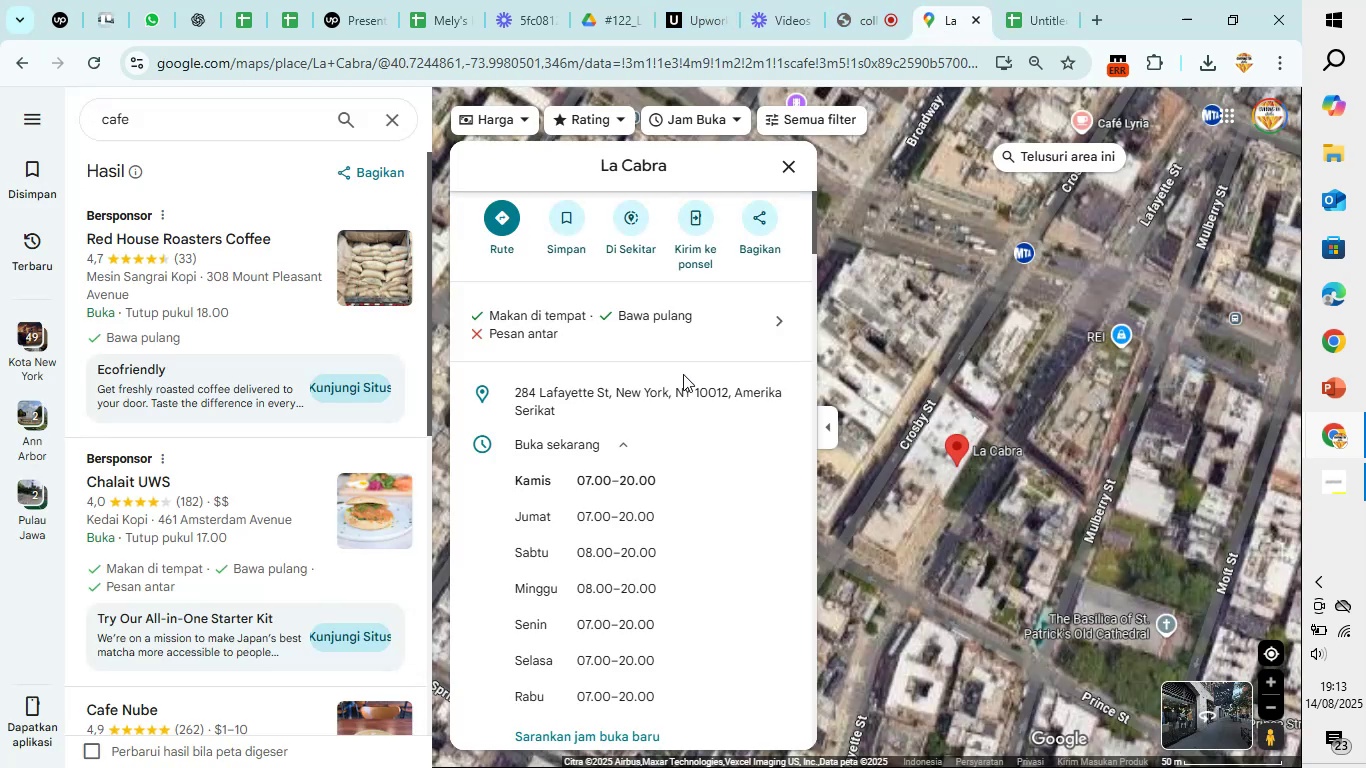 
scroll: coordinate [675, 387], scroll_direction: down, amount: 4.0
 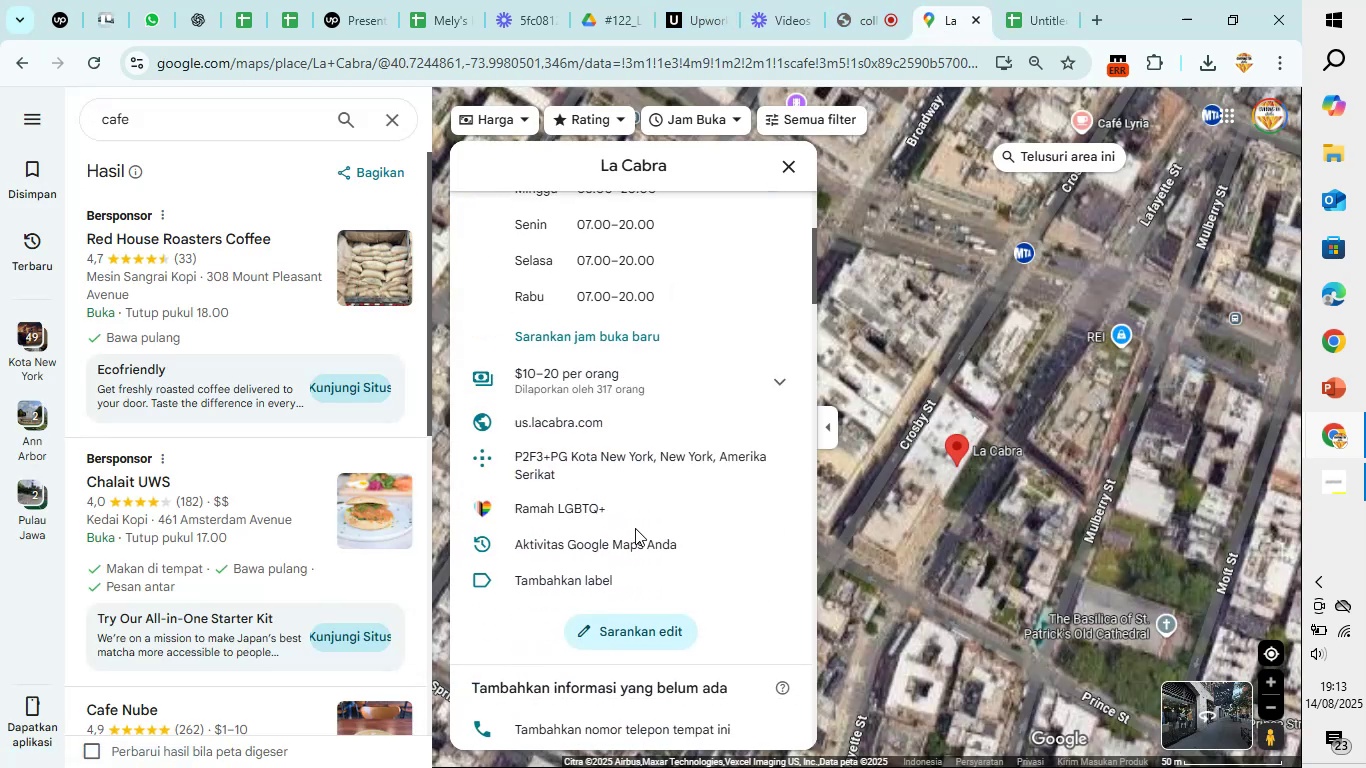 
scroll: coordinate [625, 547], scroll_direction: up, amount: 4.0
 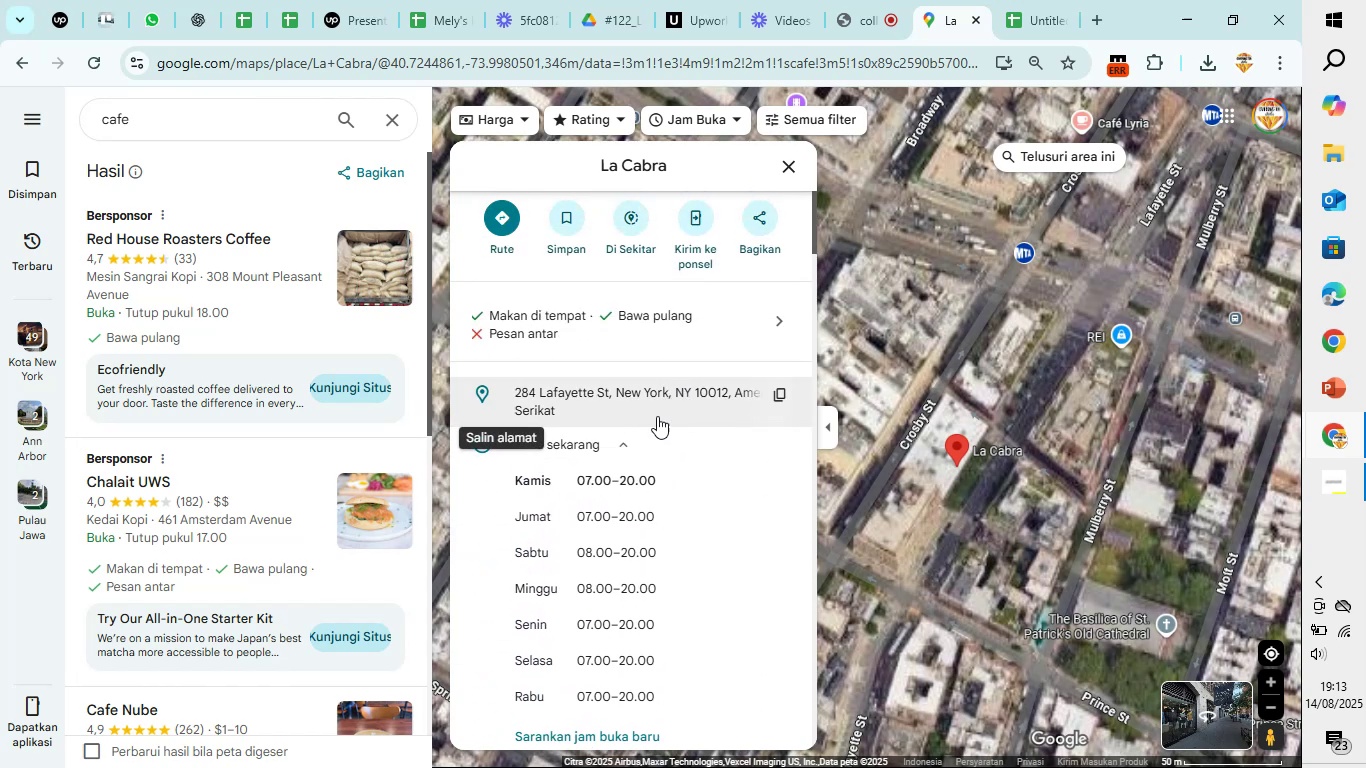 
left_click([787, 386])
 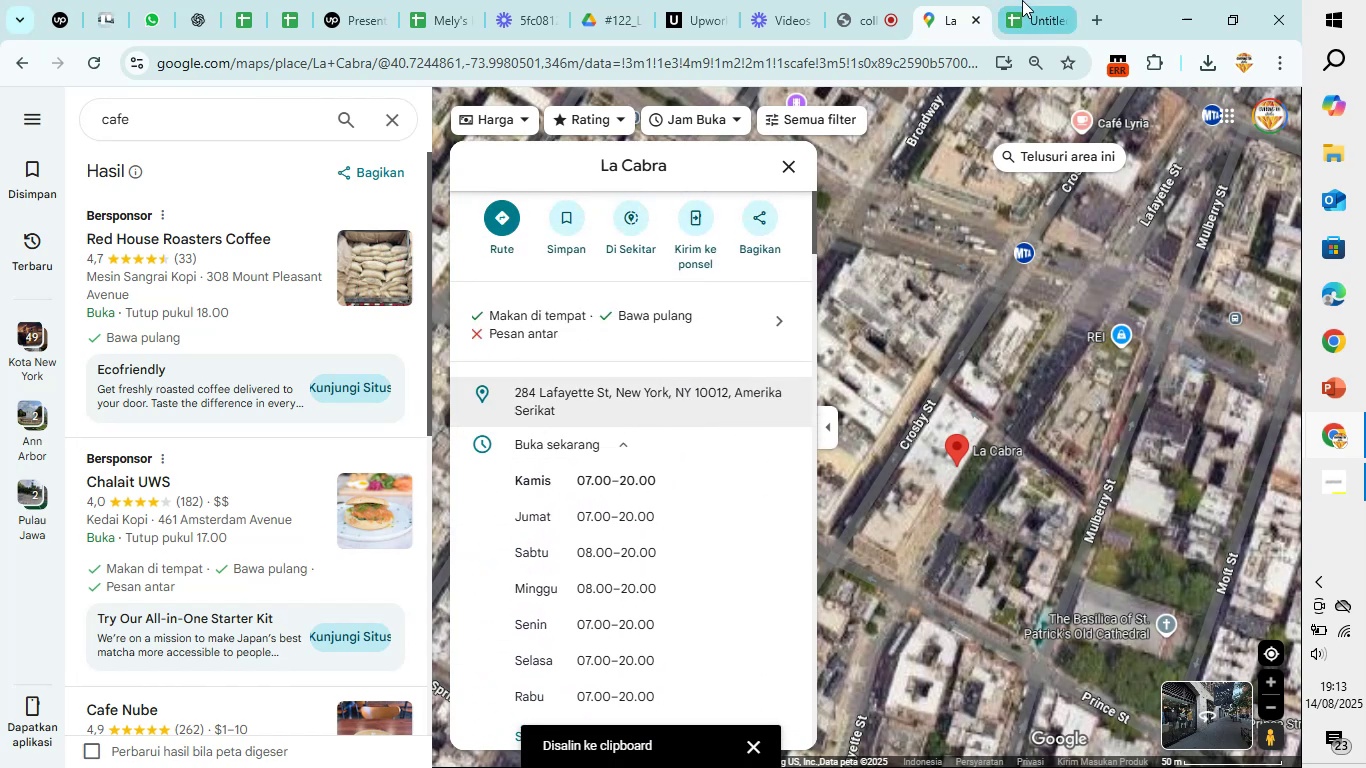 
left_click([1023, 0])
 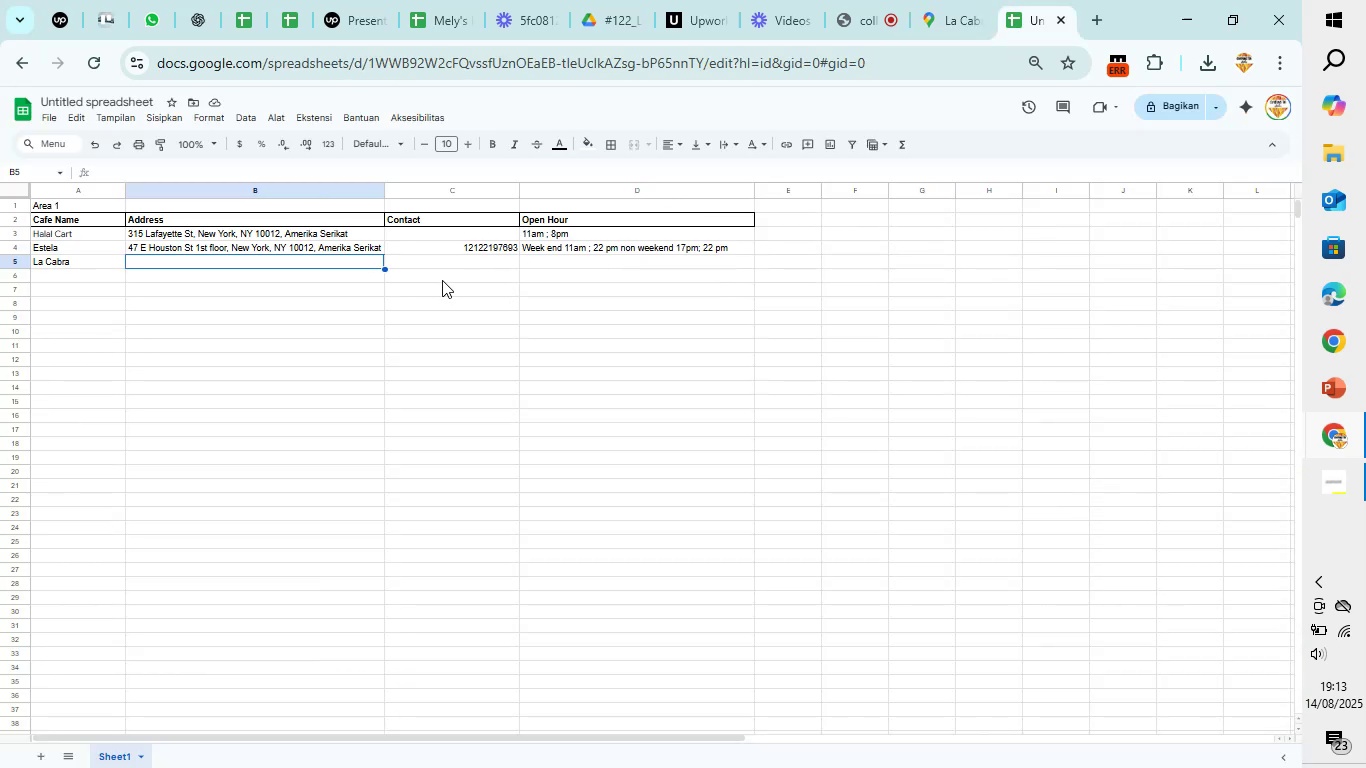 
key(Control+V)
 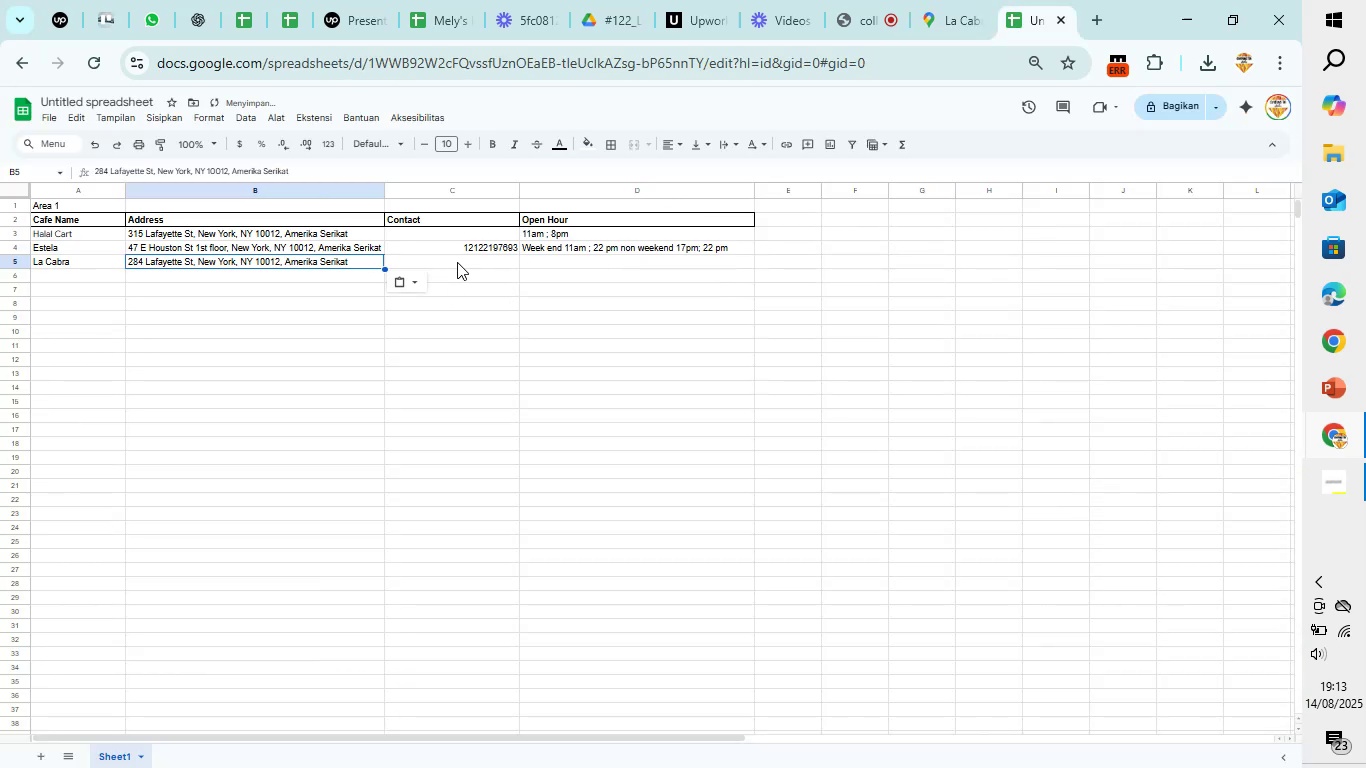 
left_click([457, 262])
 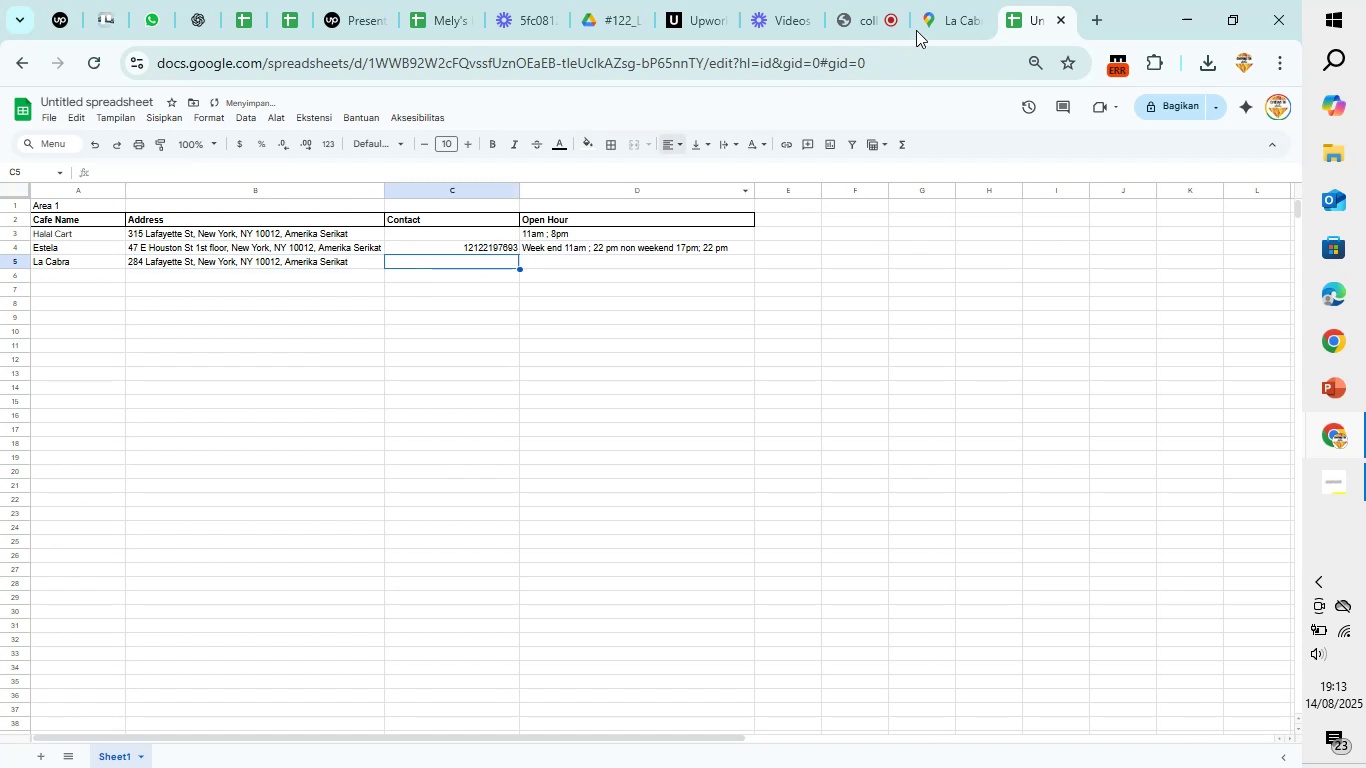 
left_click([938, 12])
 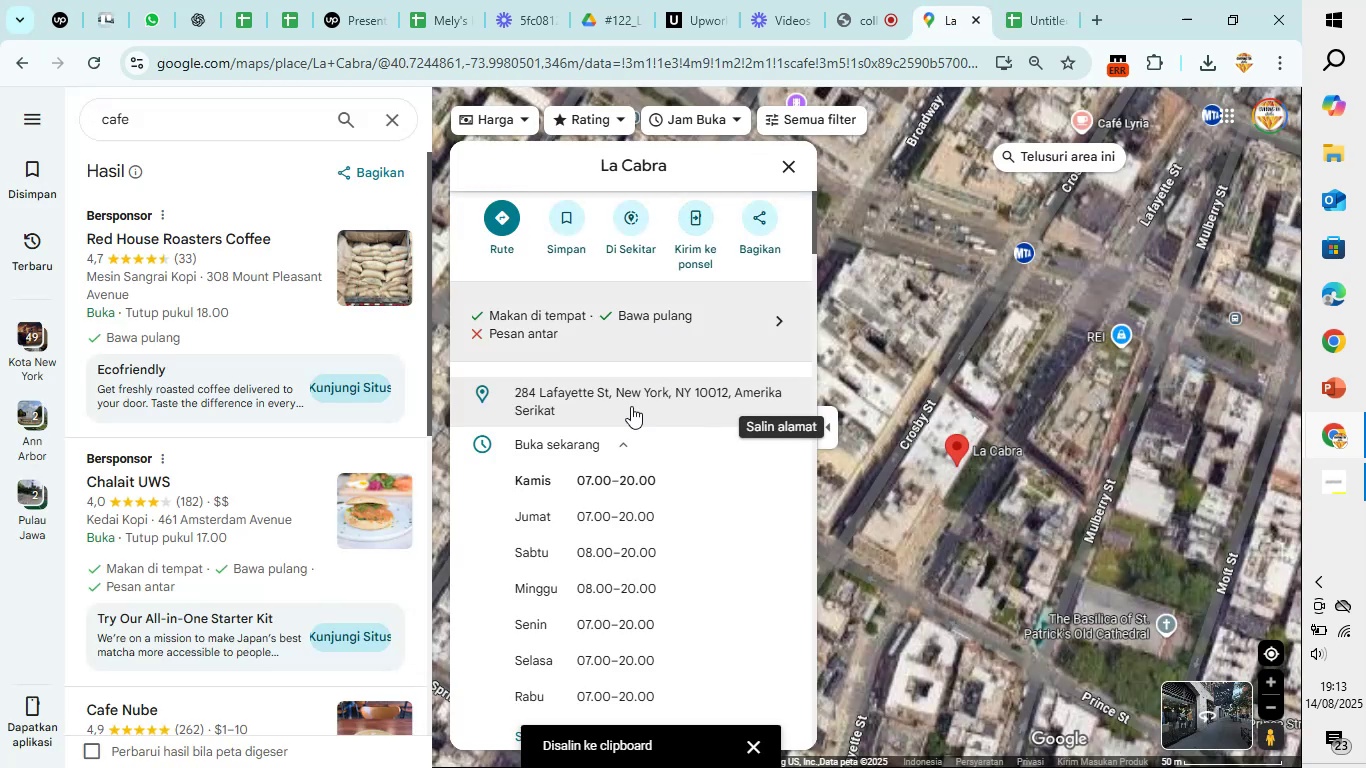 
scroll: coordinate [609, 460], scroll_direction: down, amount: 3.0
 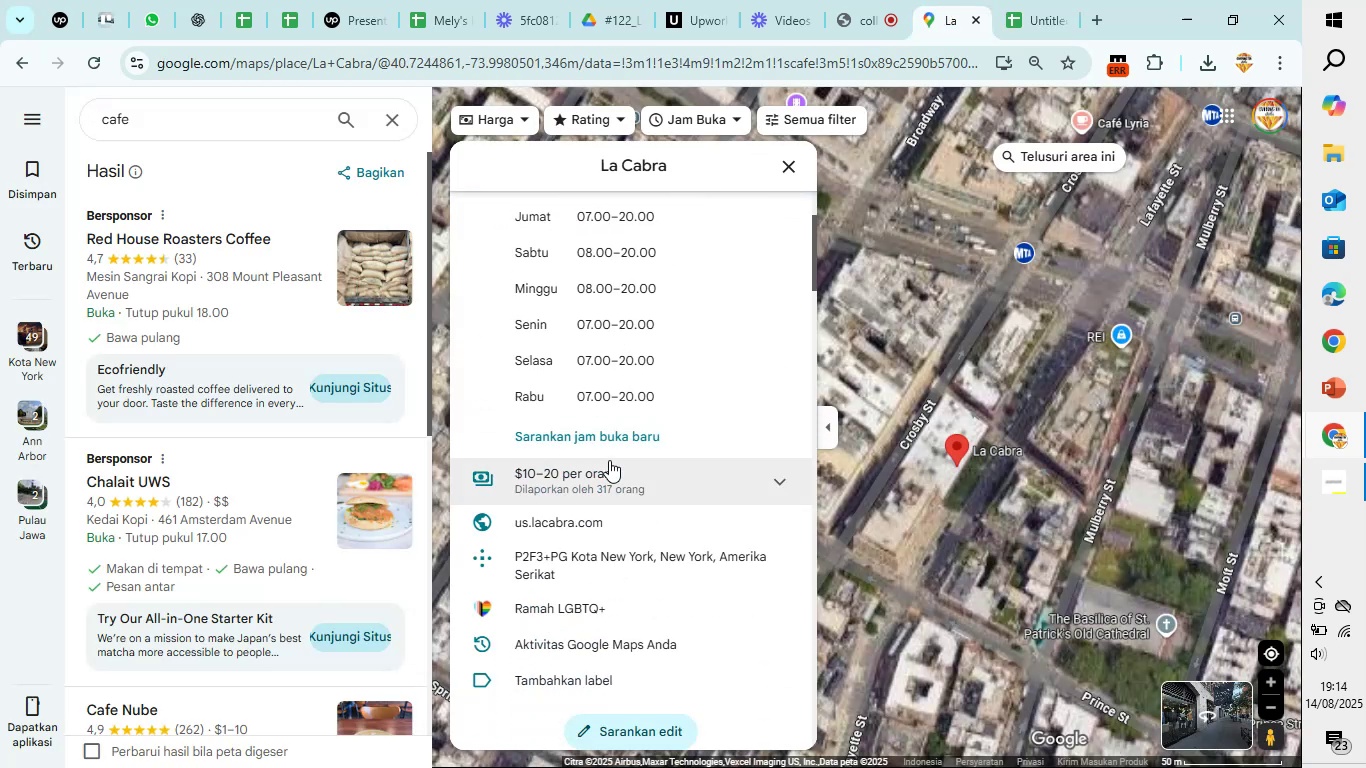 
mouse_move([609, 515])
 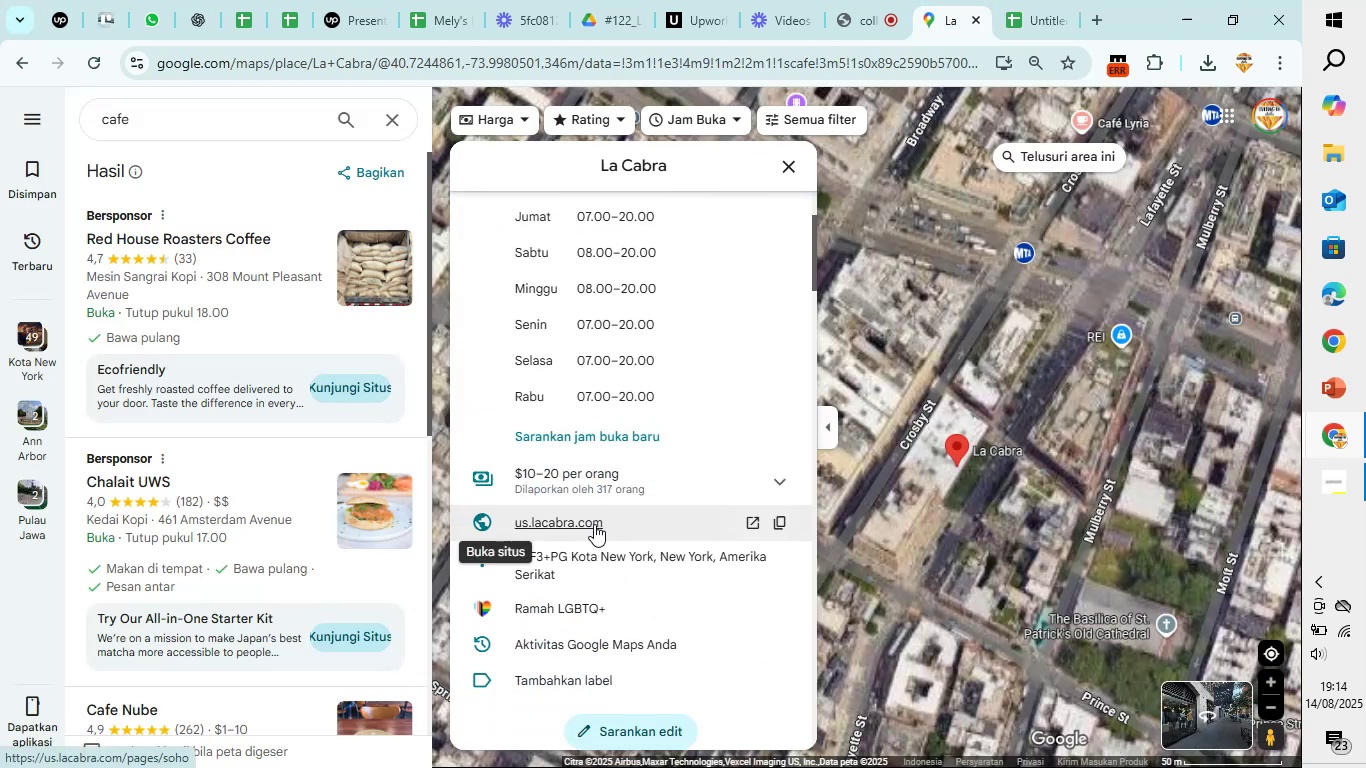 
left_click([594, 524])
 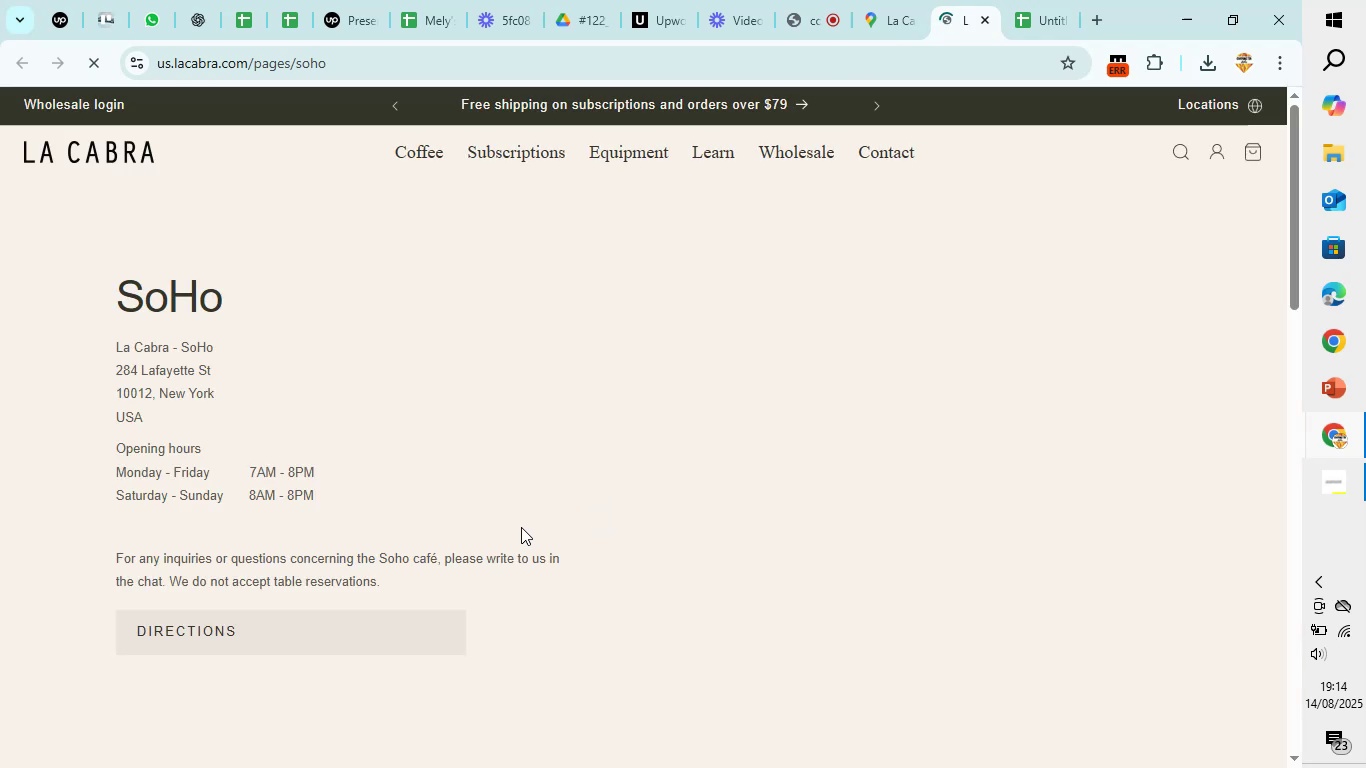 
wait(6.75)
 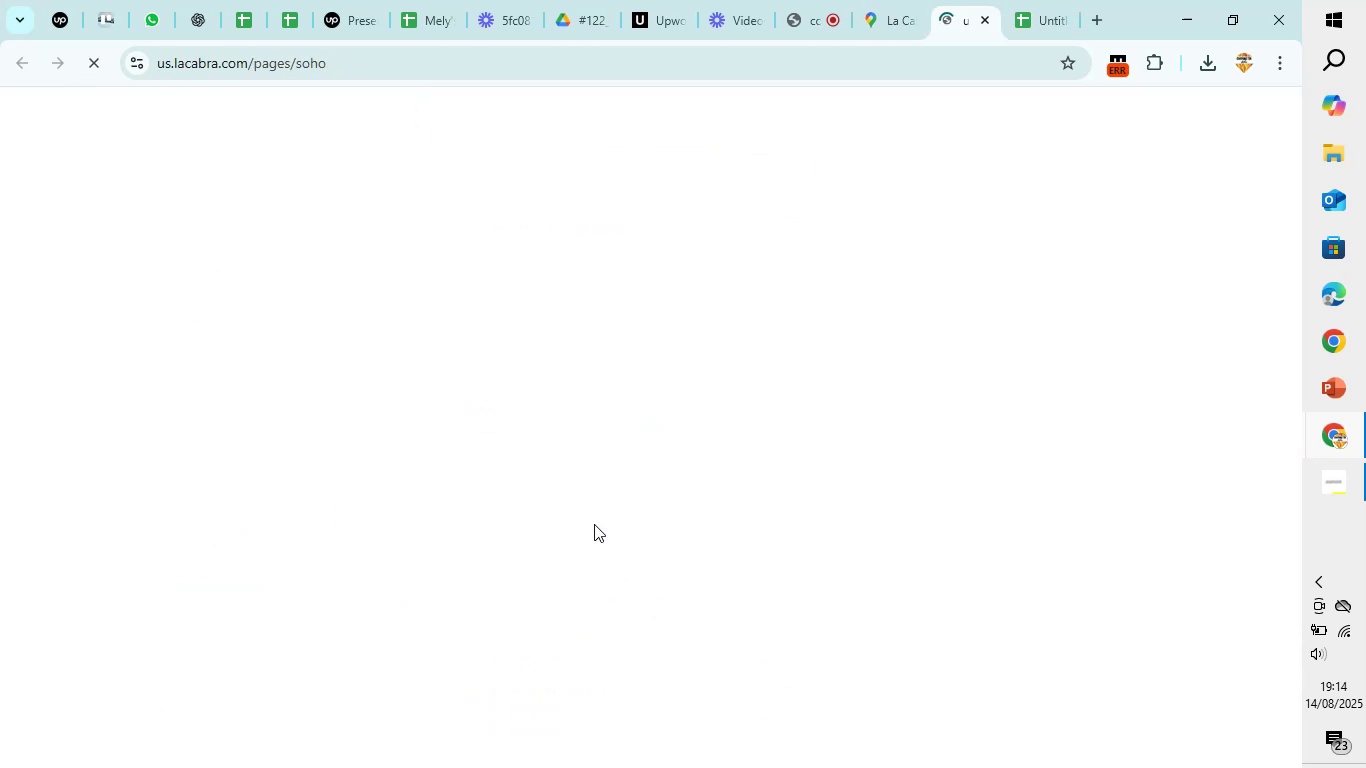 
scroll: coordinate [517, 532], scroll_direction: down, amount: 2.0
 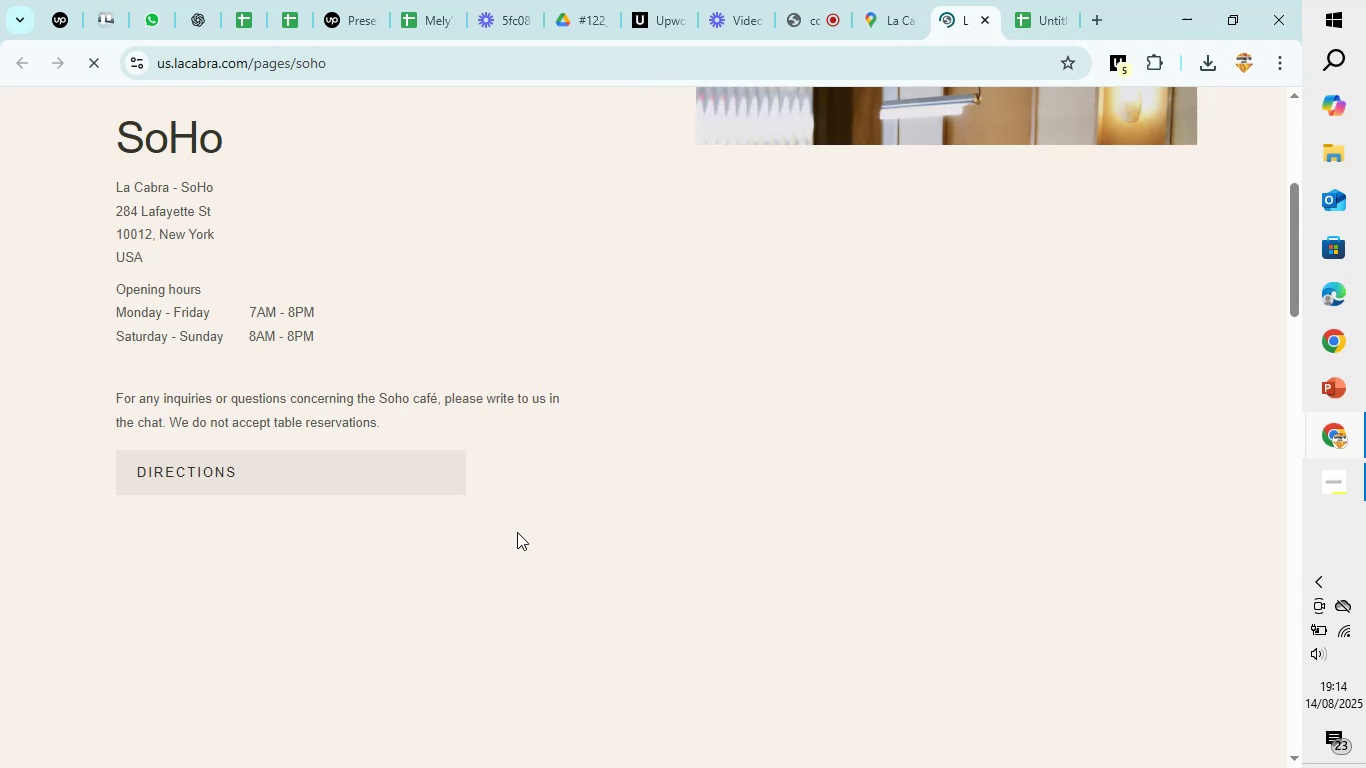 
wait(8.17)
 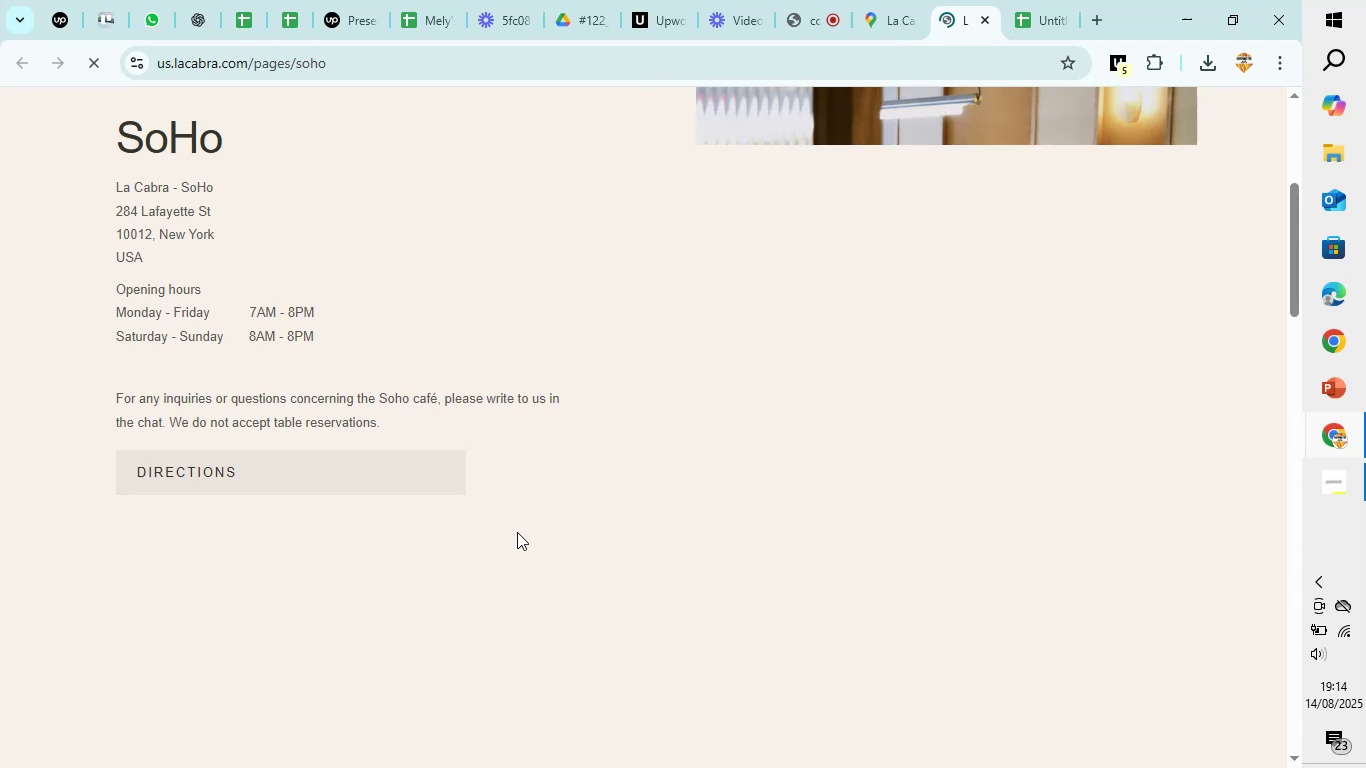 
scroll: coordinate [585, 470], scroll_direction: up, amount: 4.0
 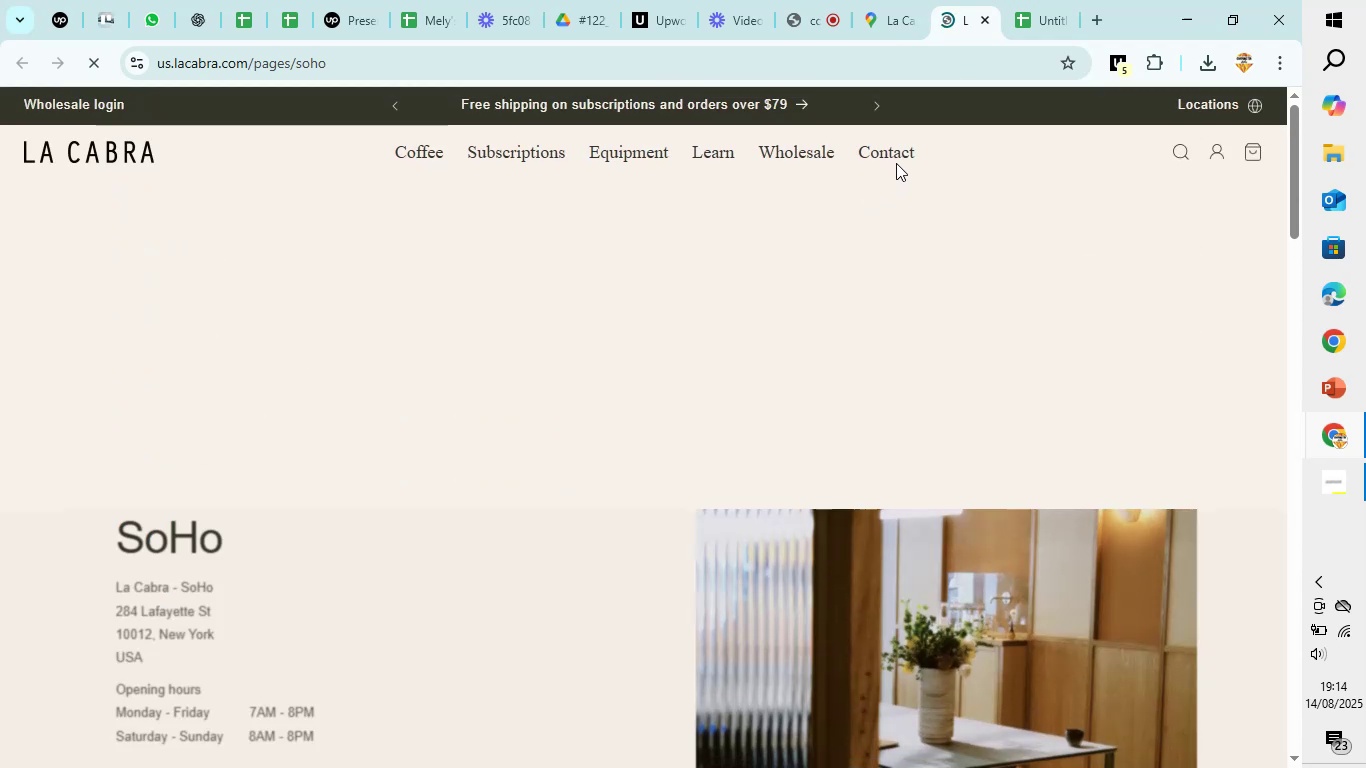 
left_click([897, 159])
 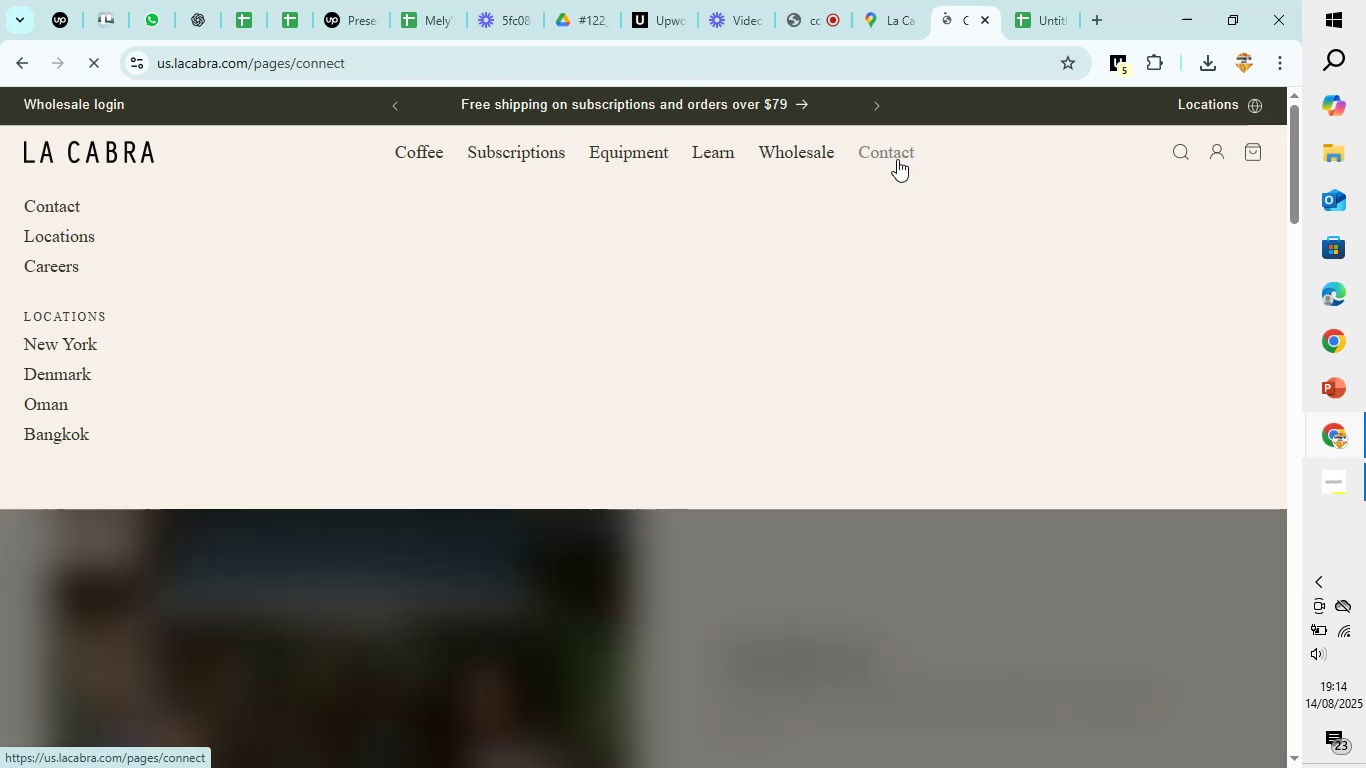 
wait(11.58)
 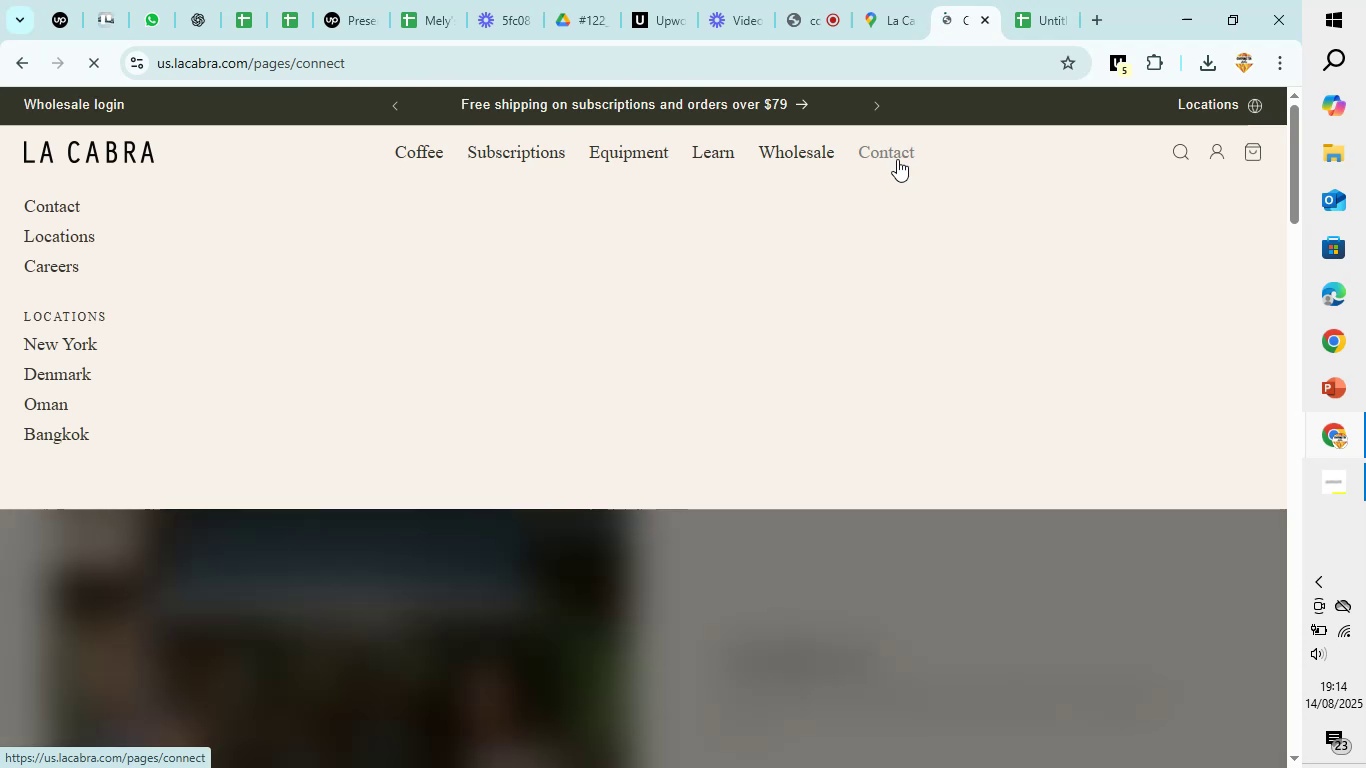 
scroll: coordinate [819, 436], scroll_direction: down, amount: 7.0
 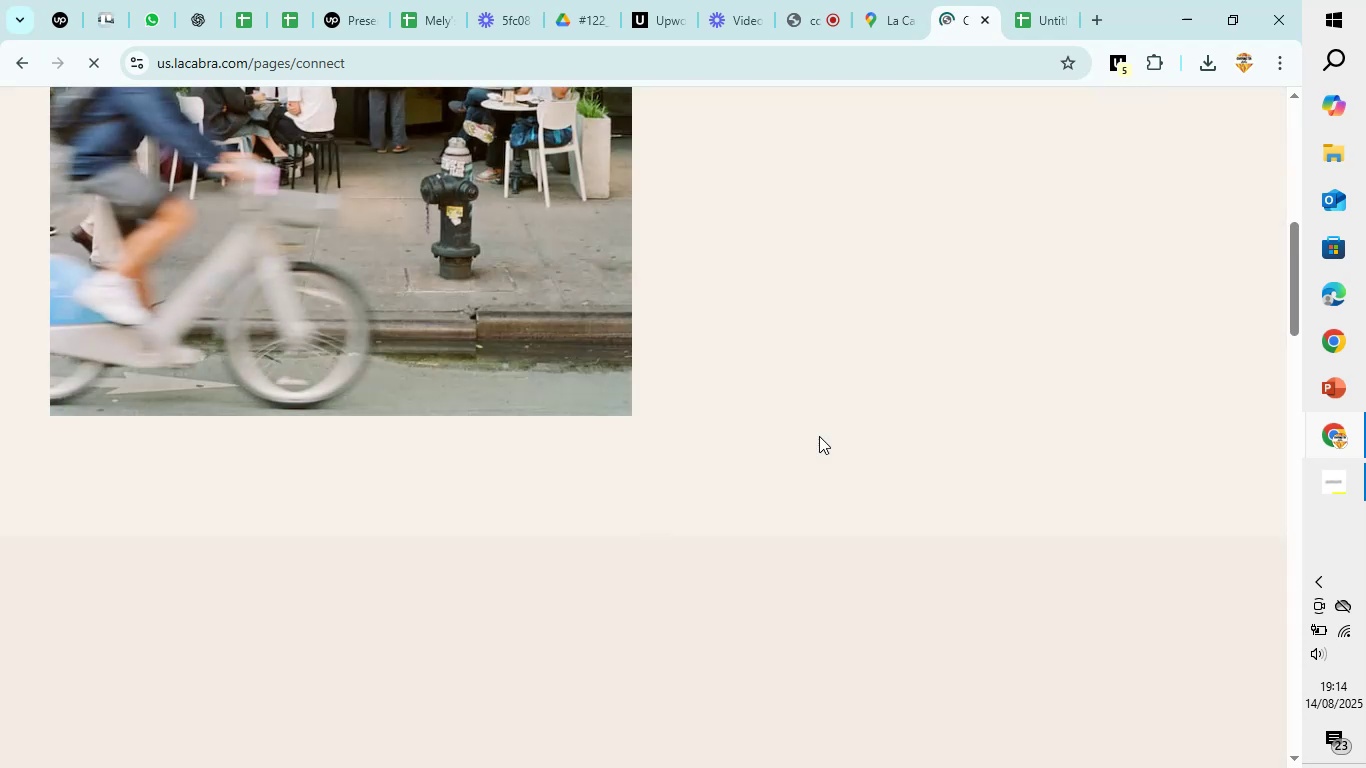 
scroll: coordinate [819, 436], scroll_direction: up, amount: 5.0
 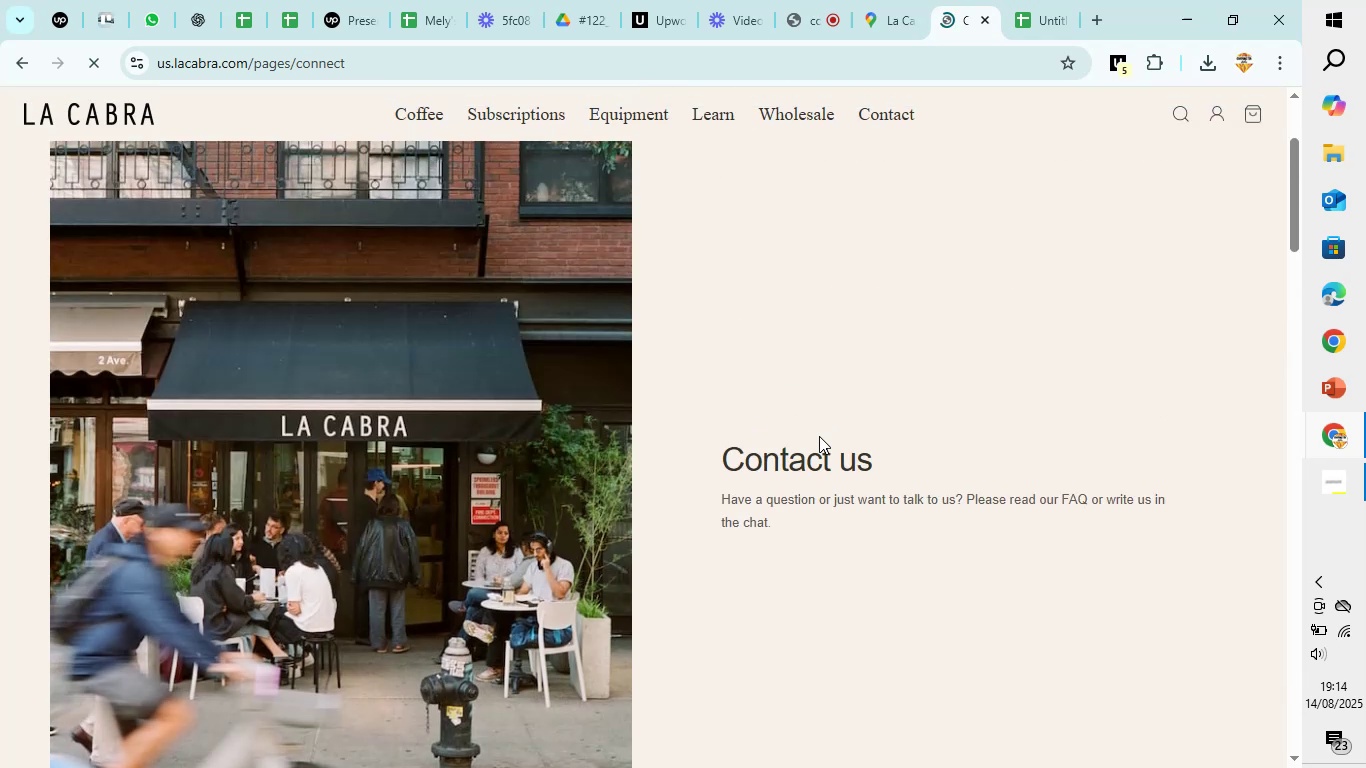 
scroll: coordinate [722, 582], scroll_direction: down, amount: 21.0
 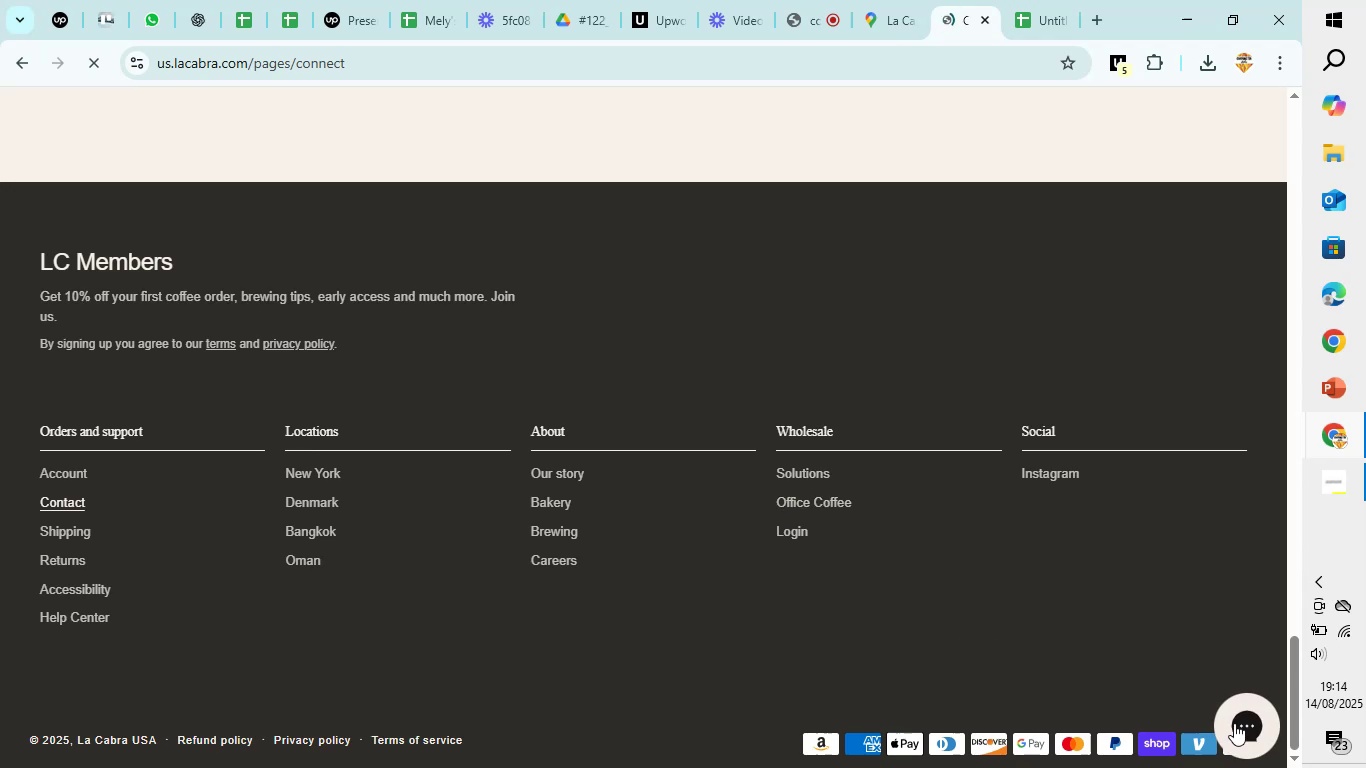 
scroll: coordinate [1087, 624], scroll_direction: up, amount: 7.0
 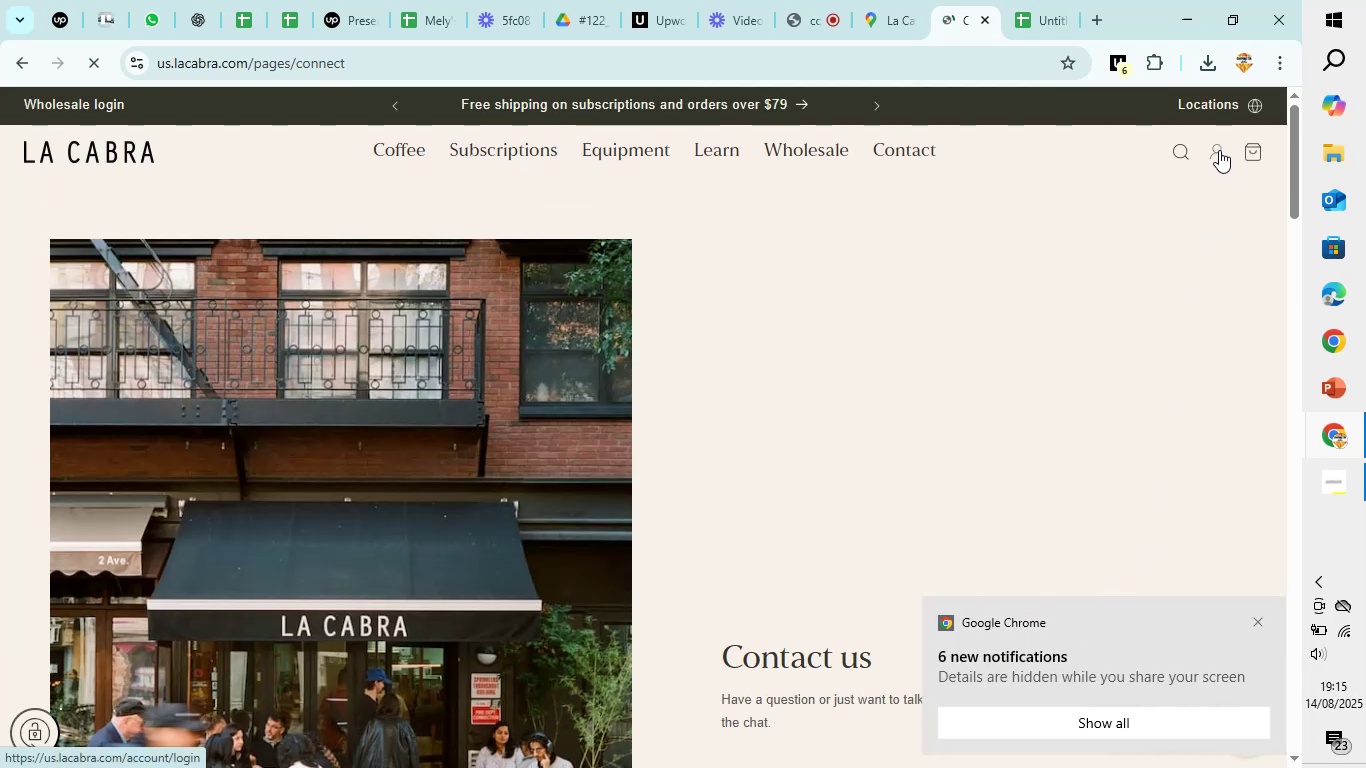 
wait(6.53)
 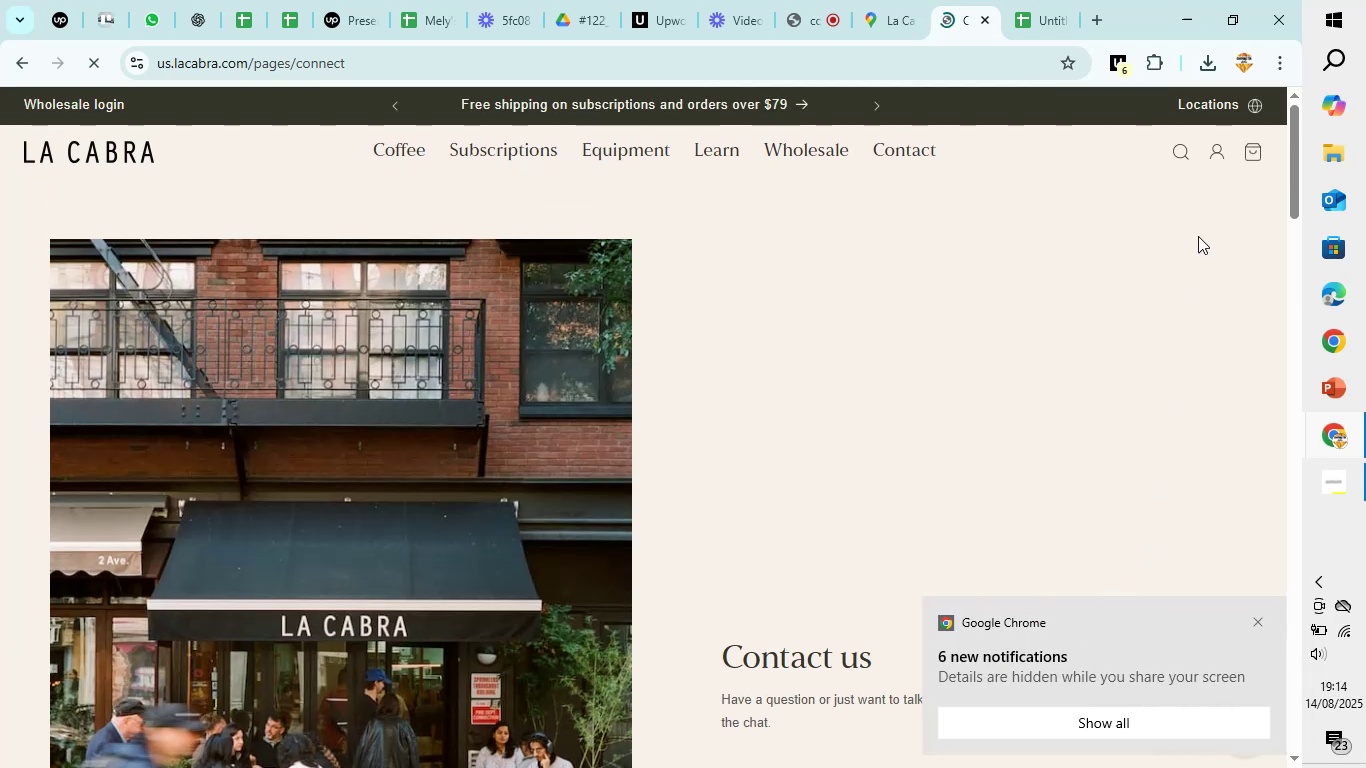 
scroll: coordinate [1090, 285], scroll_direction: down, amount: 2.0
 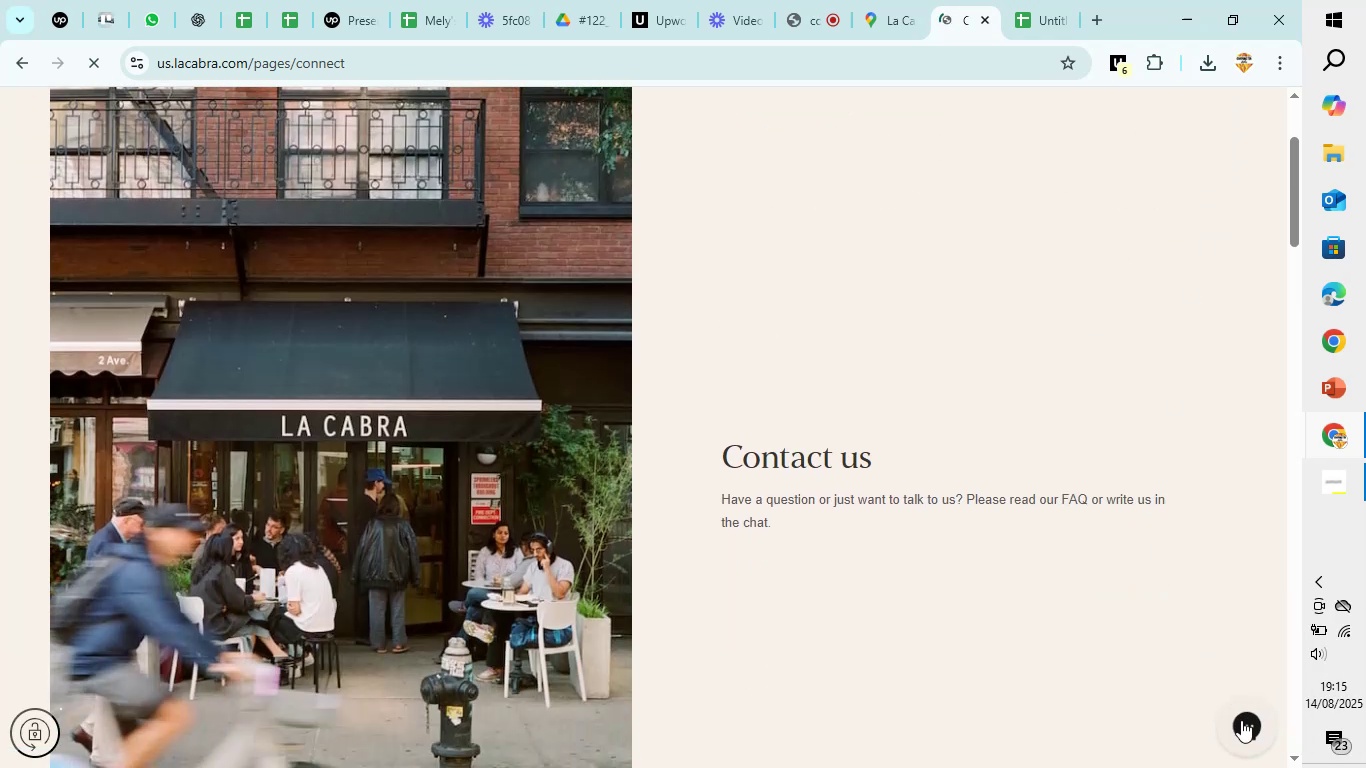 
left_click([1249, 742])
 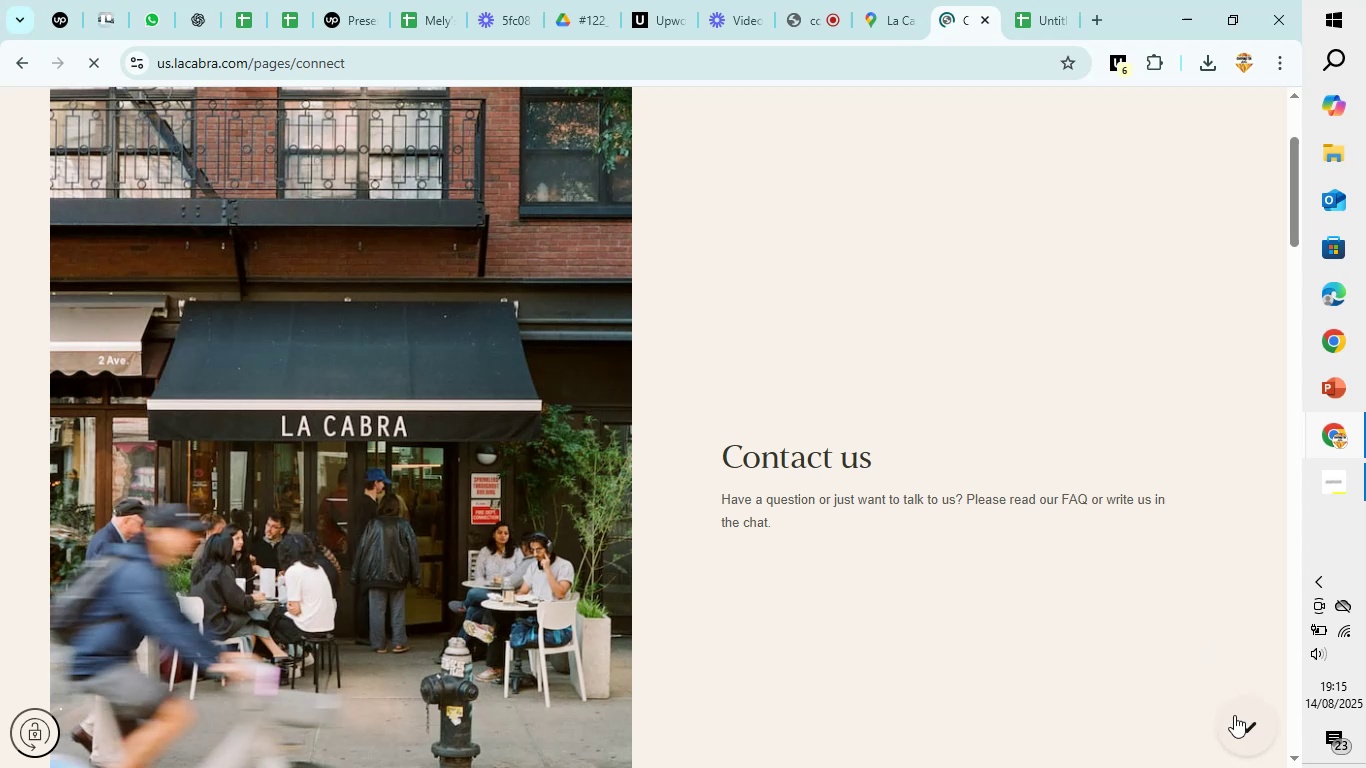 
left_click([1241, 729])
 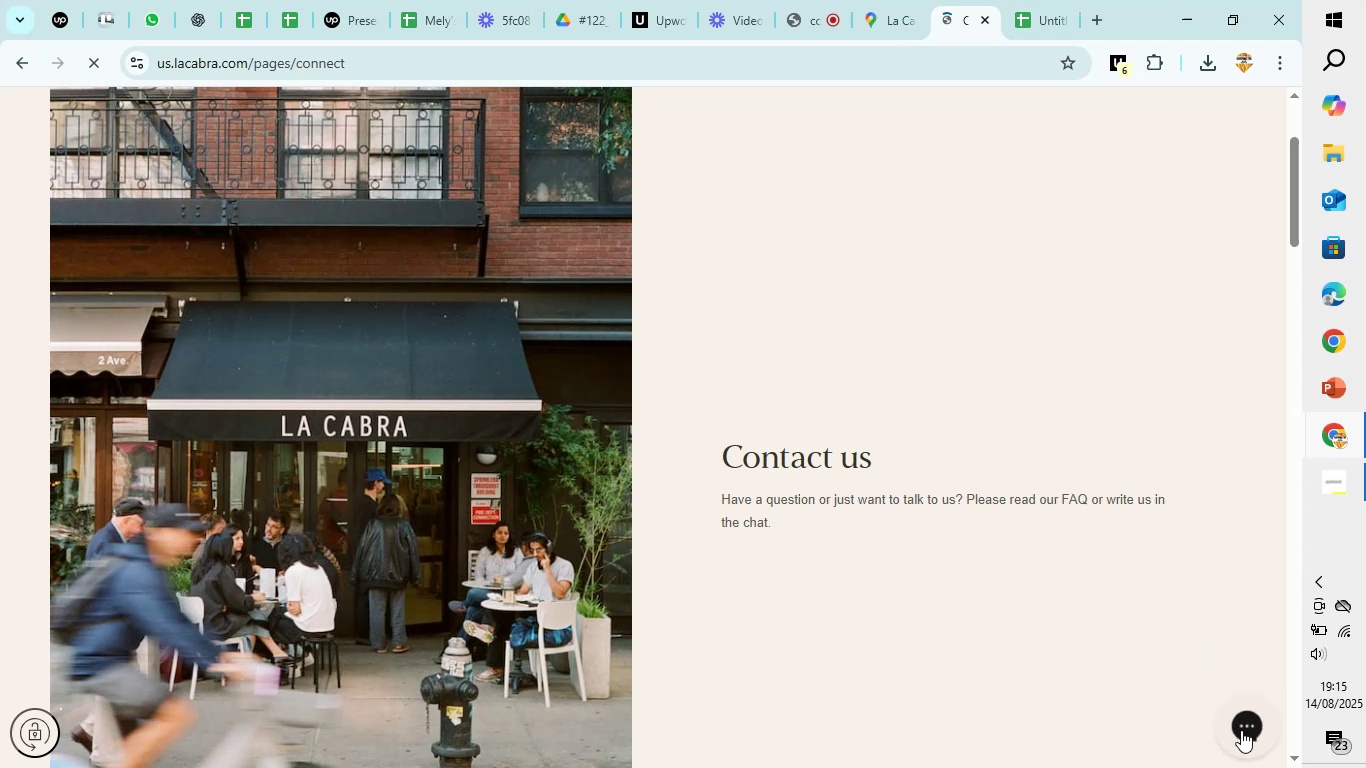 
left_click([1241, 730])
 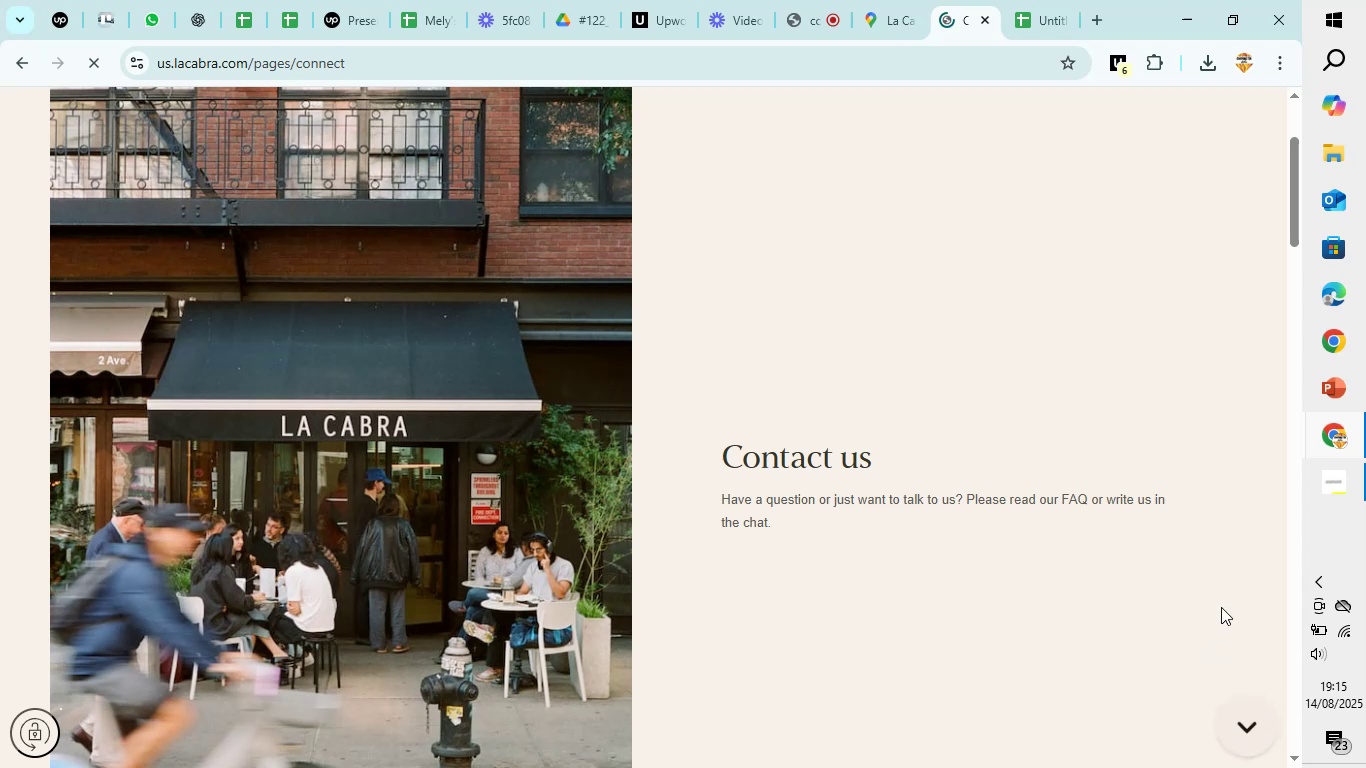 
scroll: coordinate [1221, 607], scroll_direction: down, amount: 17.0
 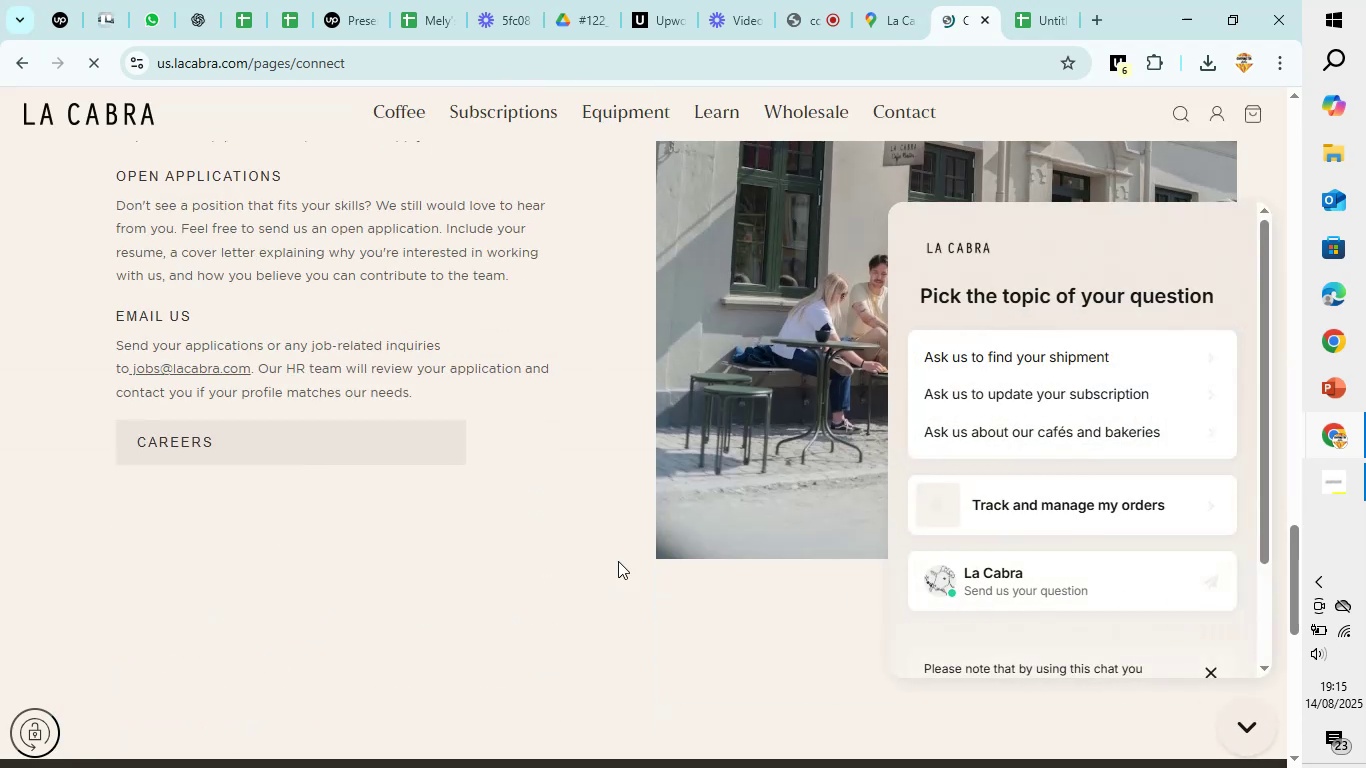 
wait(5.64)
 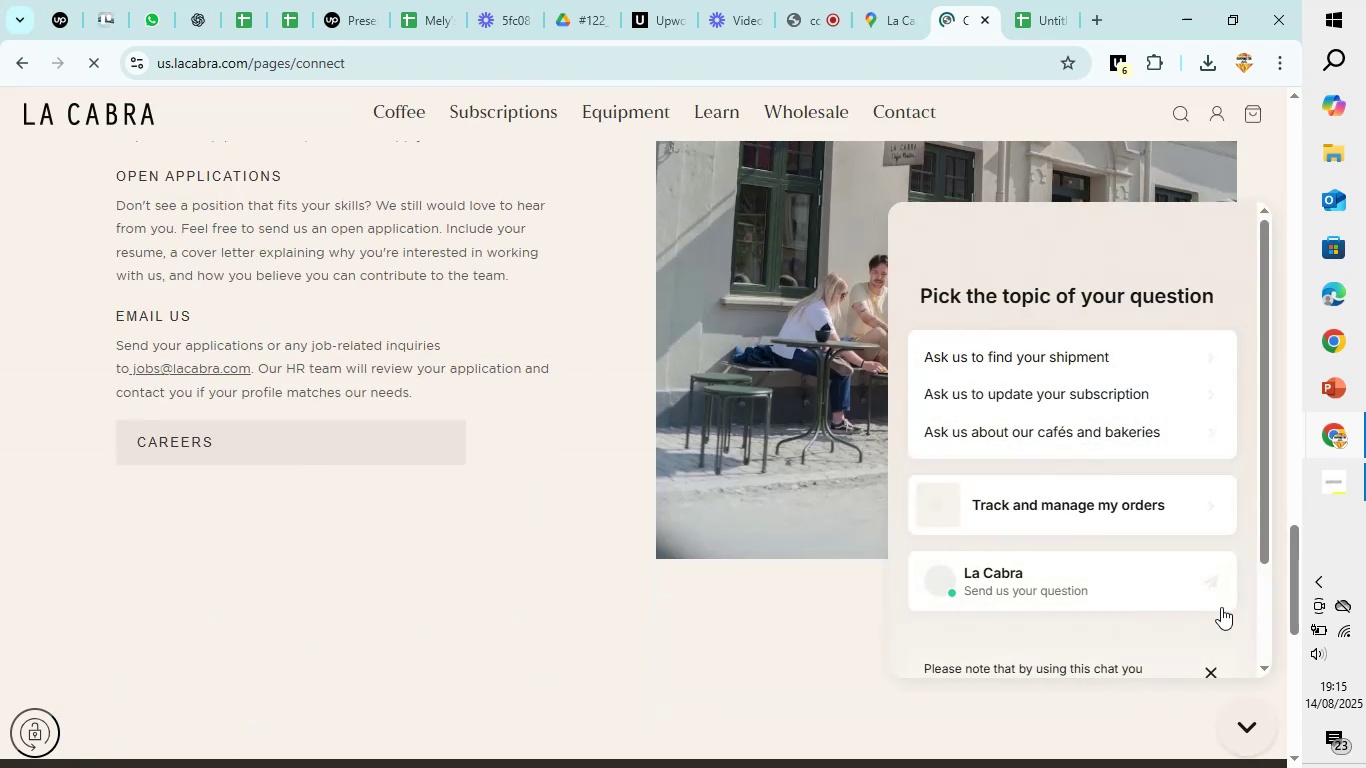 
left_click([630, 539])
 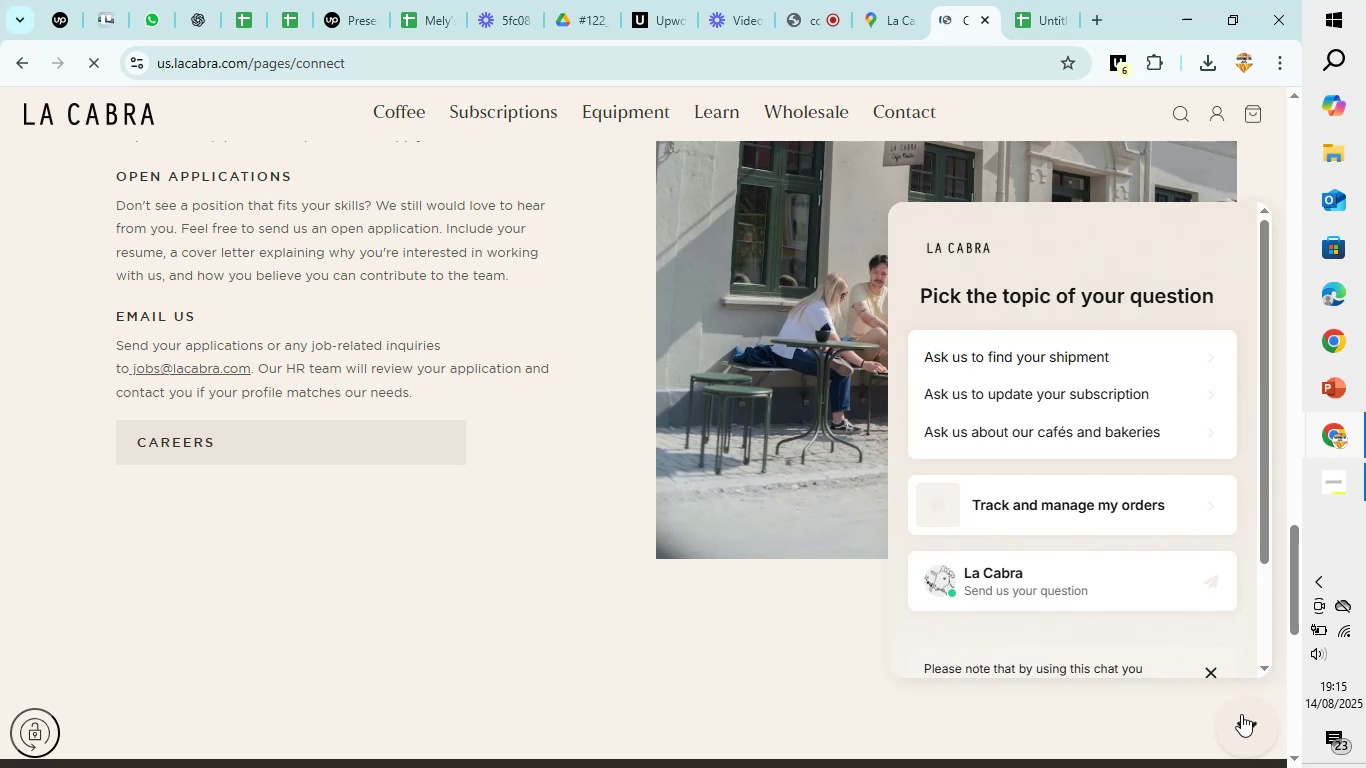 
left_click([1241, 714])
 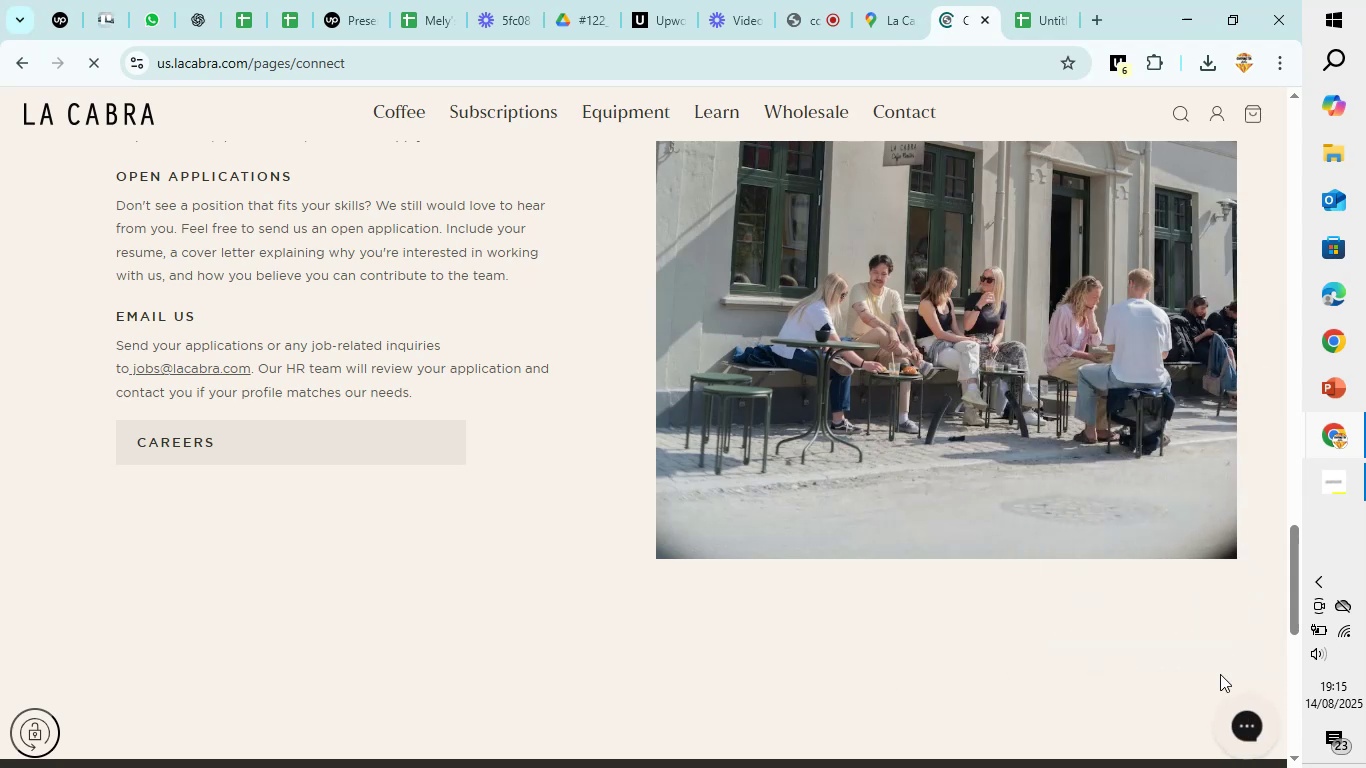 
scroll: coordinate [874, 712], scroll_direction: up, amount: 29.0
 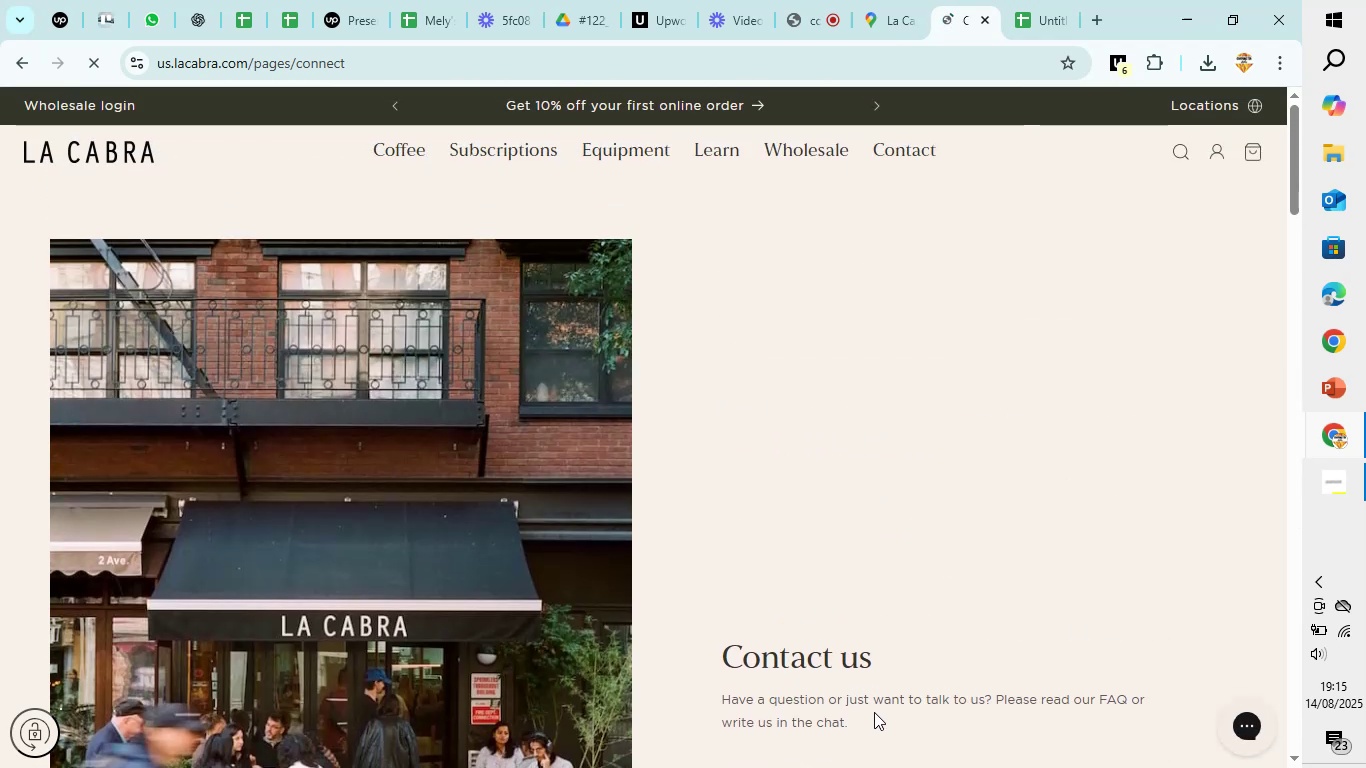 
scroll: coordinate [874, 711], scroll_direction: down, amount: 16.0
 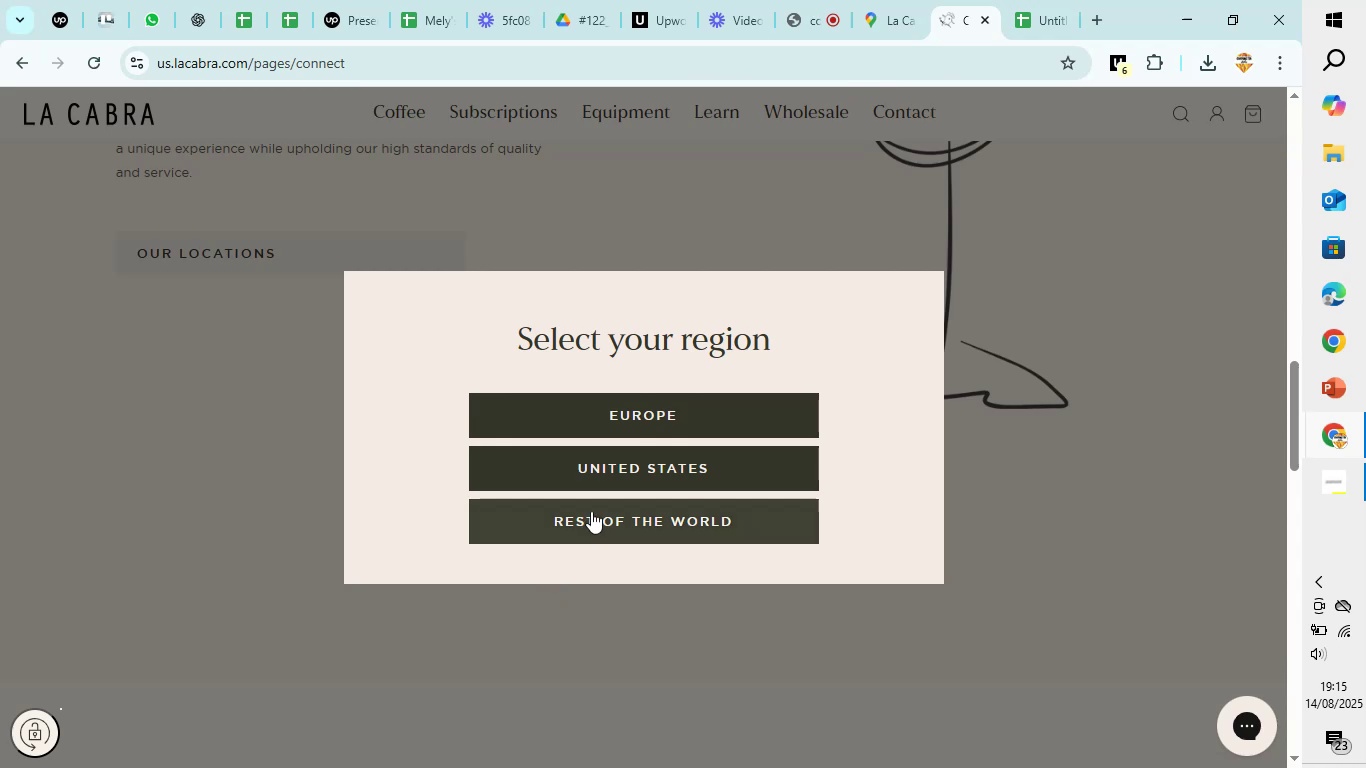 
left_click([591, 521])
 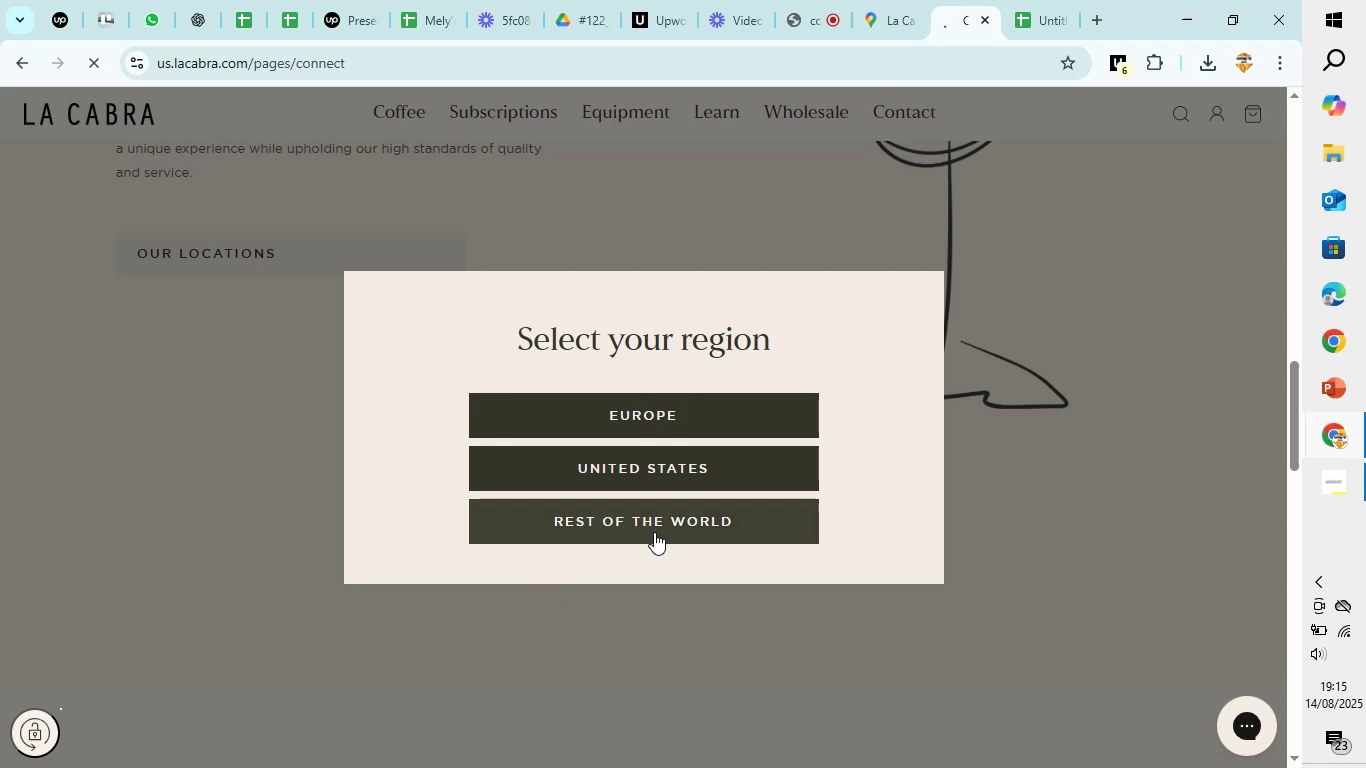 
left_click([658, 531])
 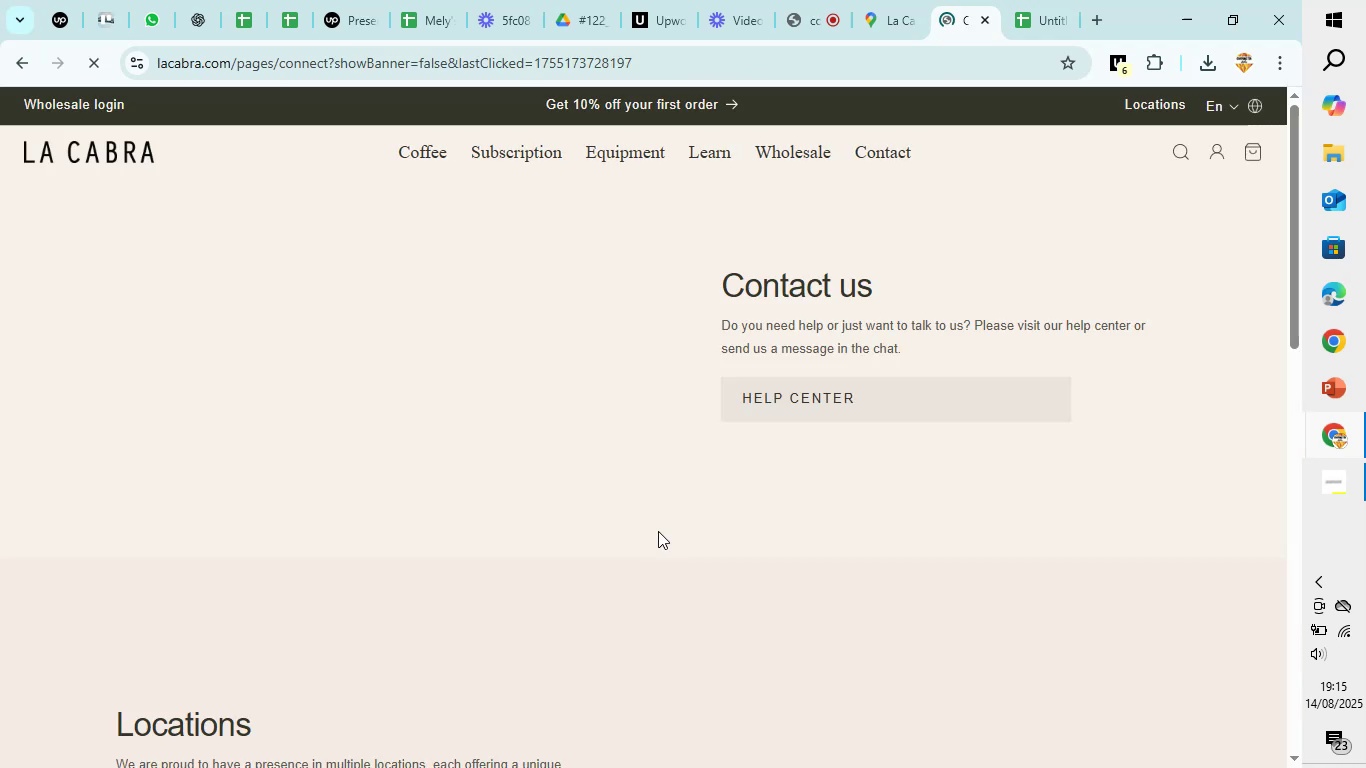 
scroll: coordinate [658, 531], scroll_direction: down, amount: 24.0
 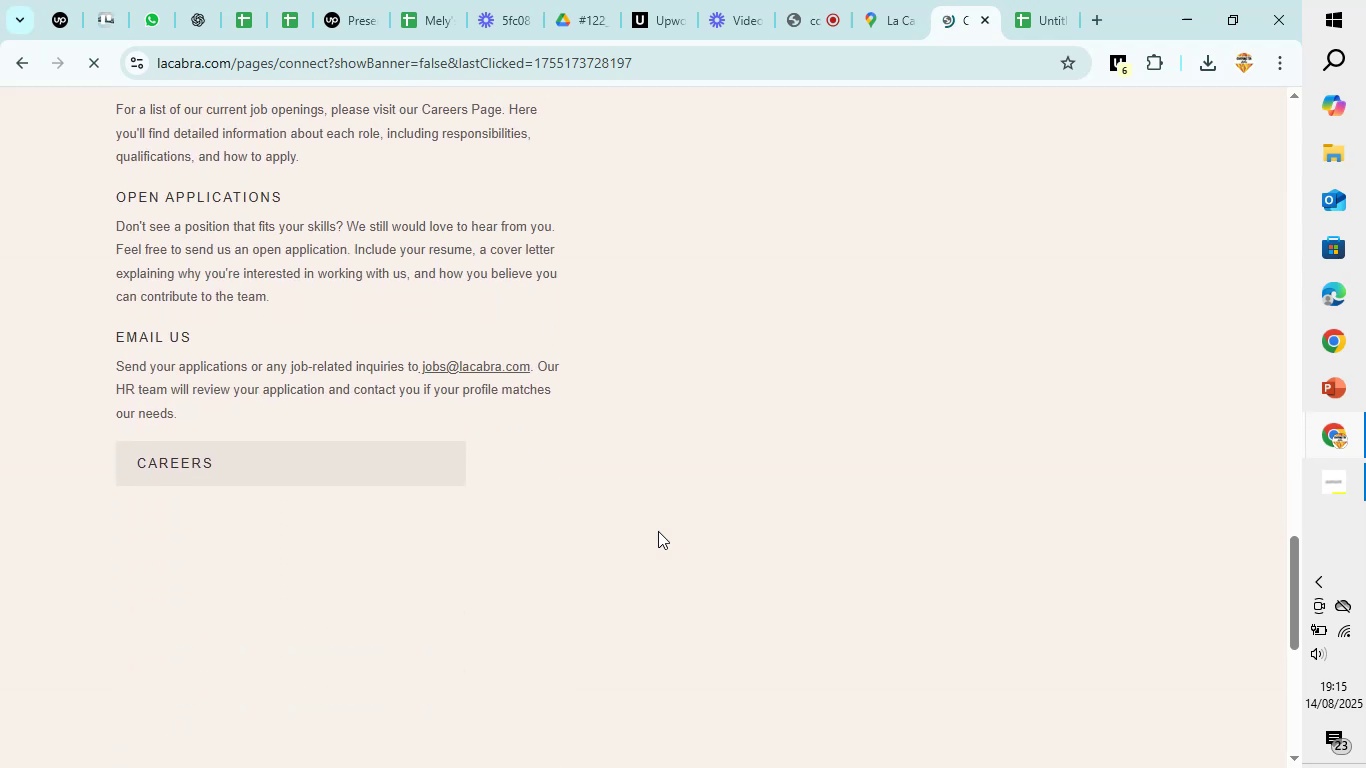 
scroll: coordinate [658, 531], scroll_direction: up, amount: 2.0
 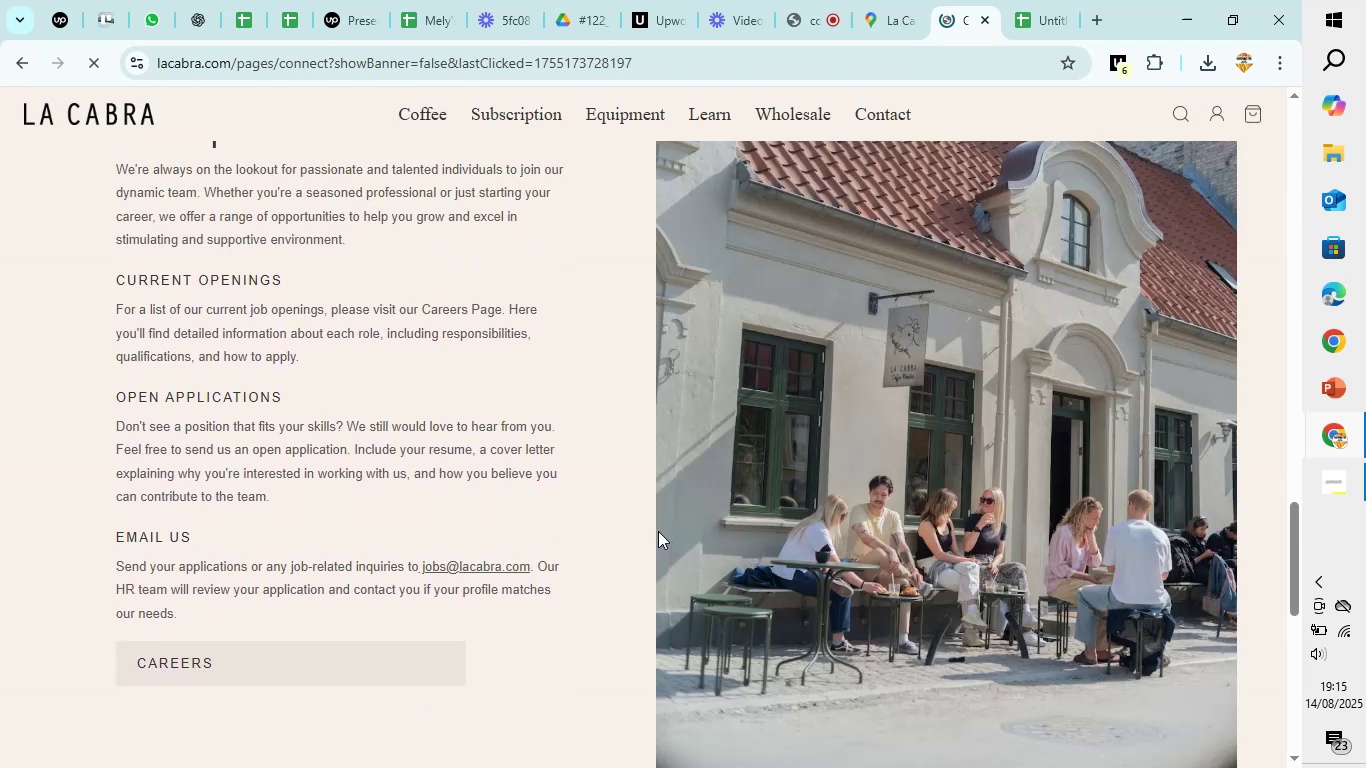 
scroll: coordinate [658, 531], scroll_direction: down, amount: 13.0
 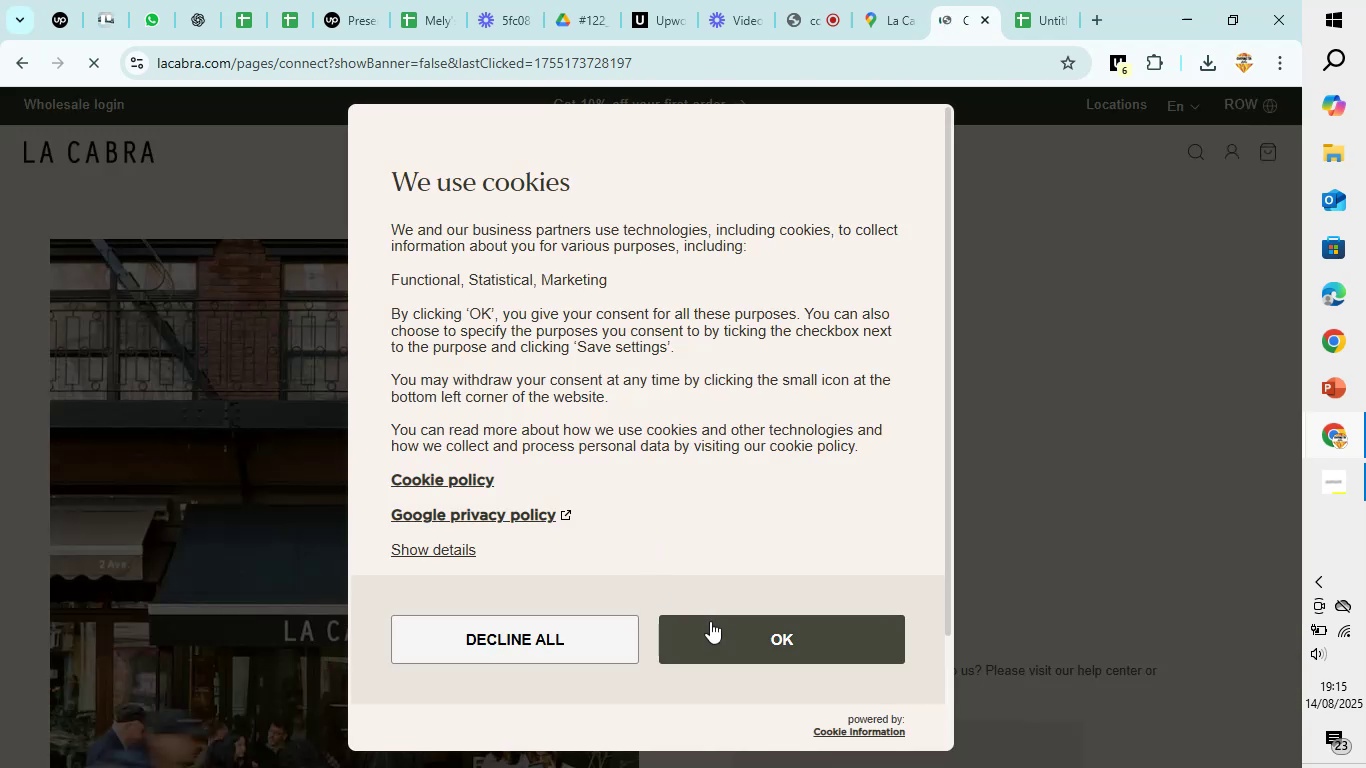 
left_click([710, 621])
 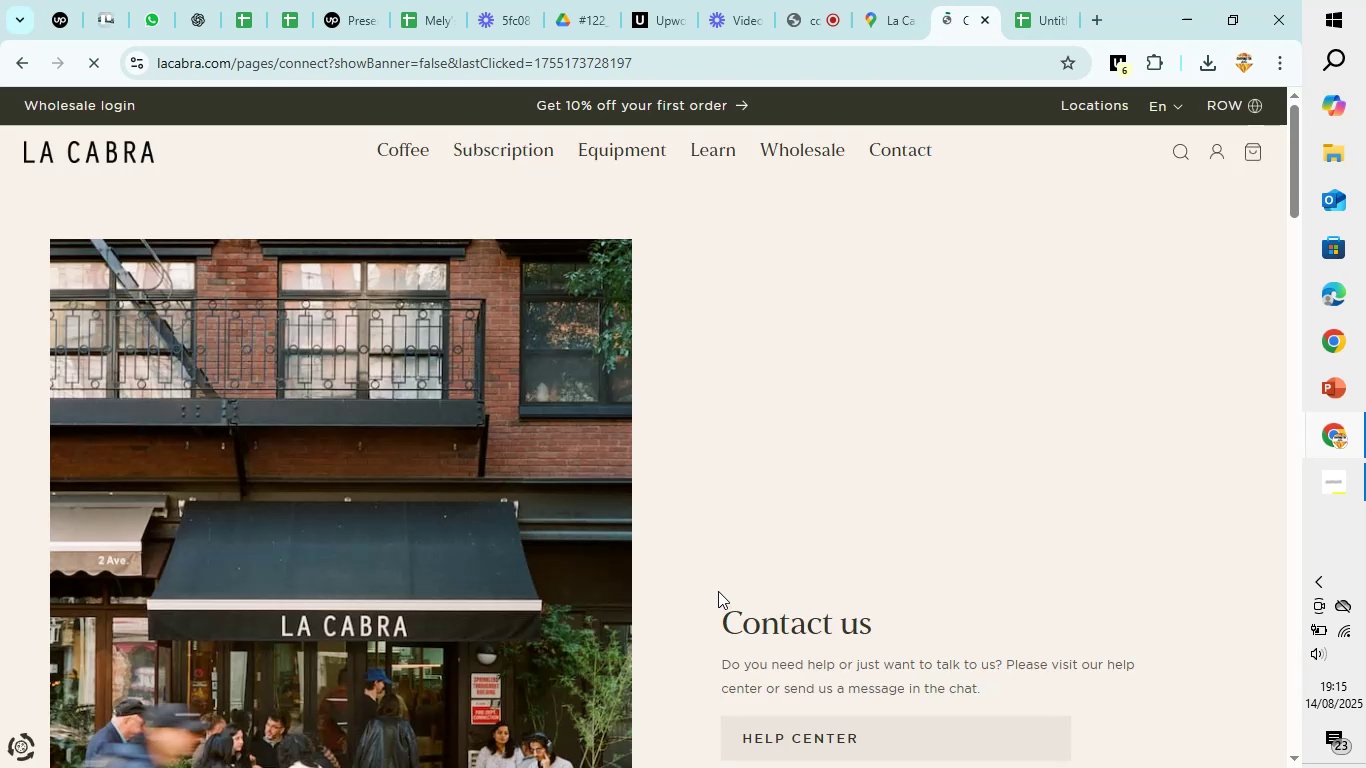 
scroll: coordinate [718, 591], scroll_direction: down, amount: 8.0
 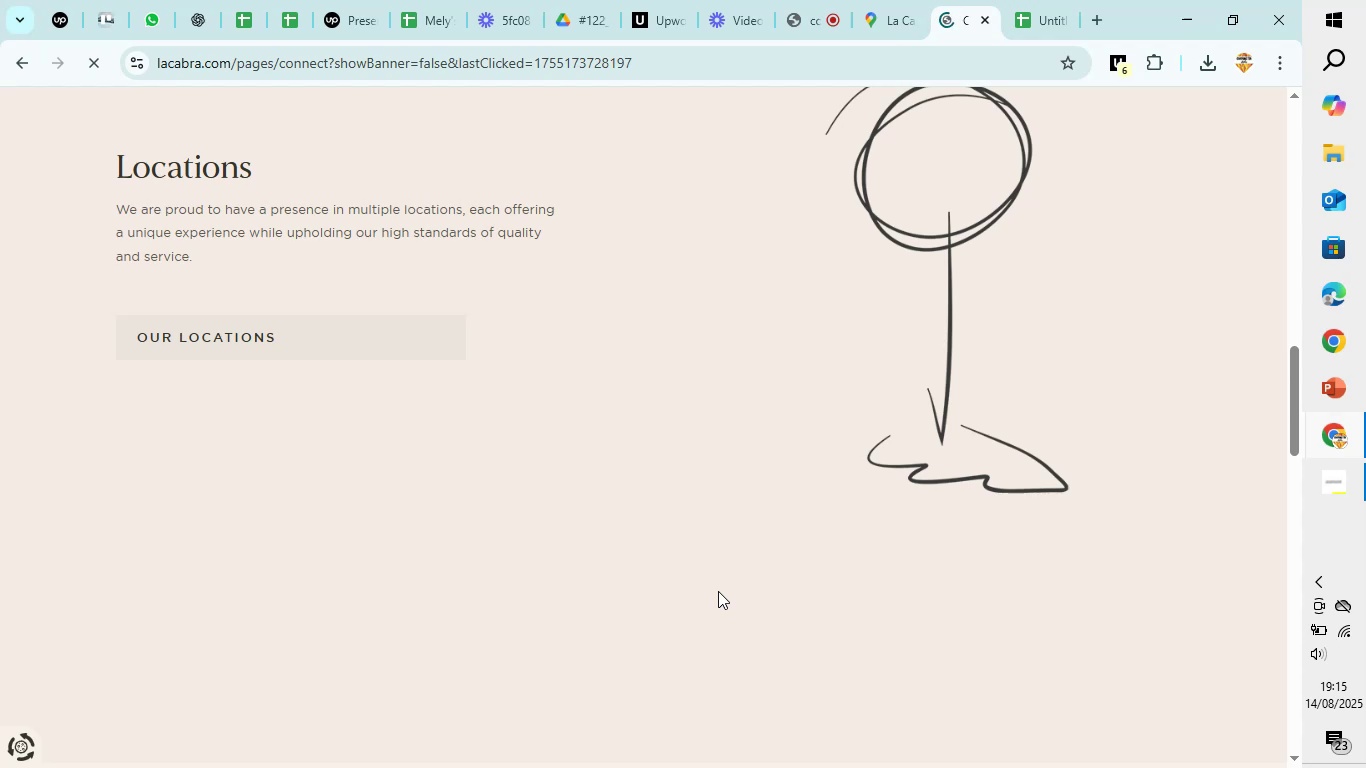 
wait(5.11)
 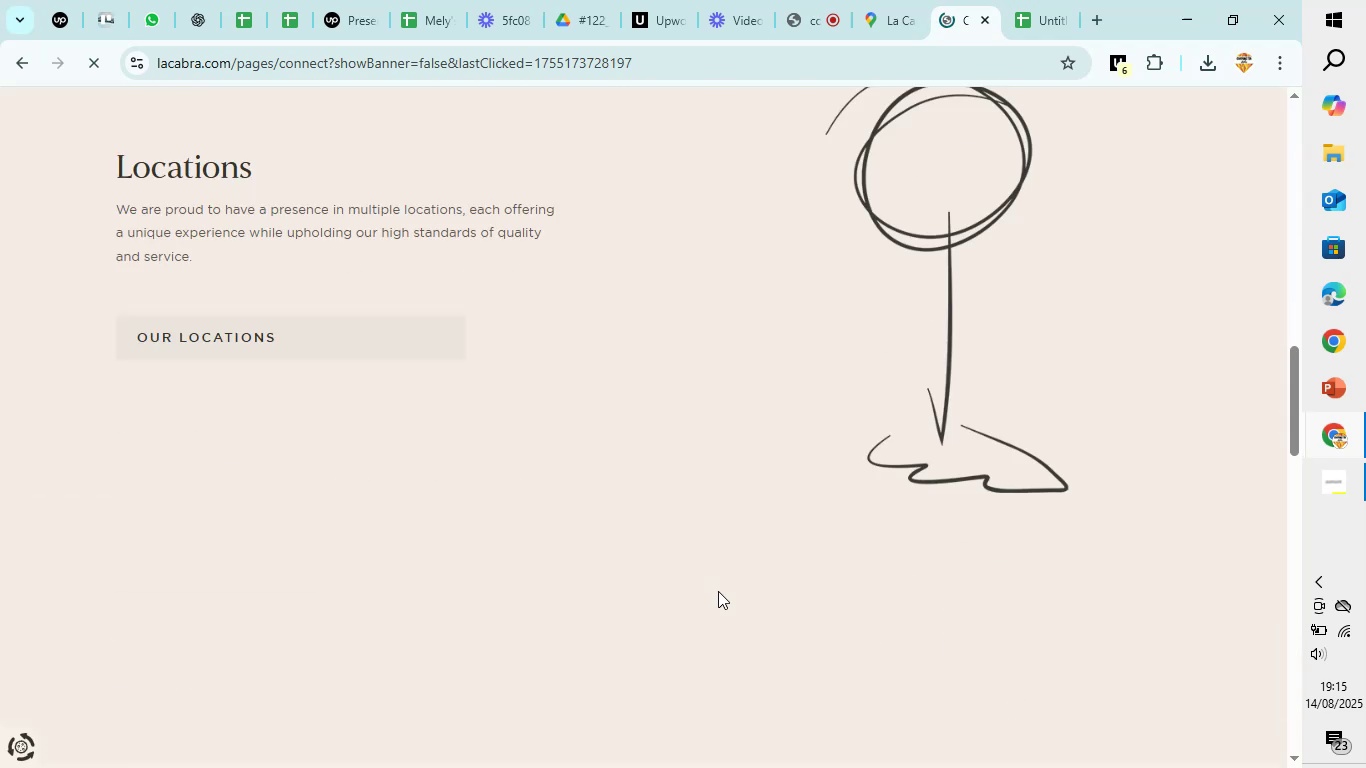 
scroll: coordinate [727, 510], scroll_direction: down, amount: 9.0
 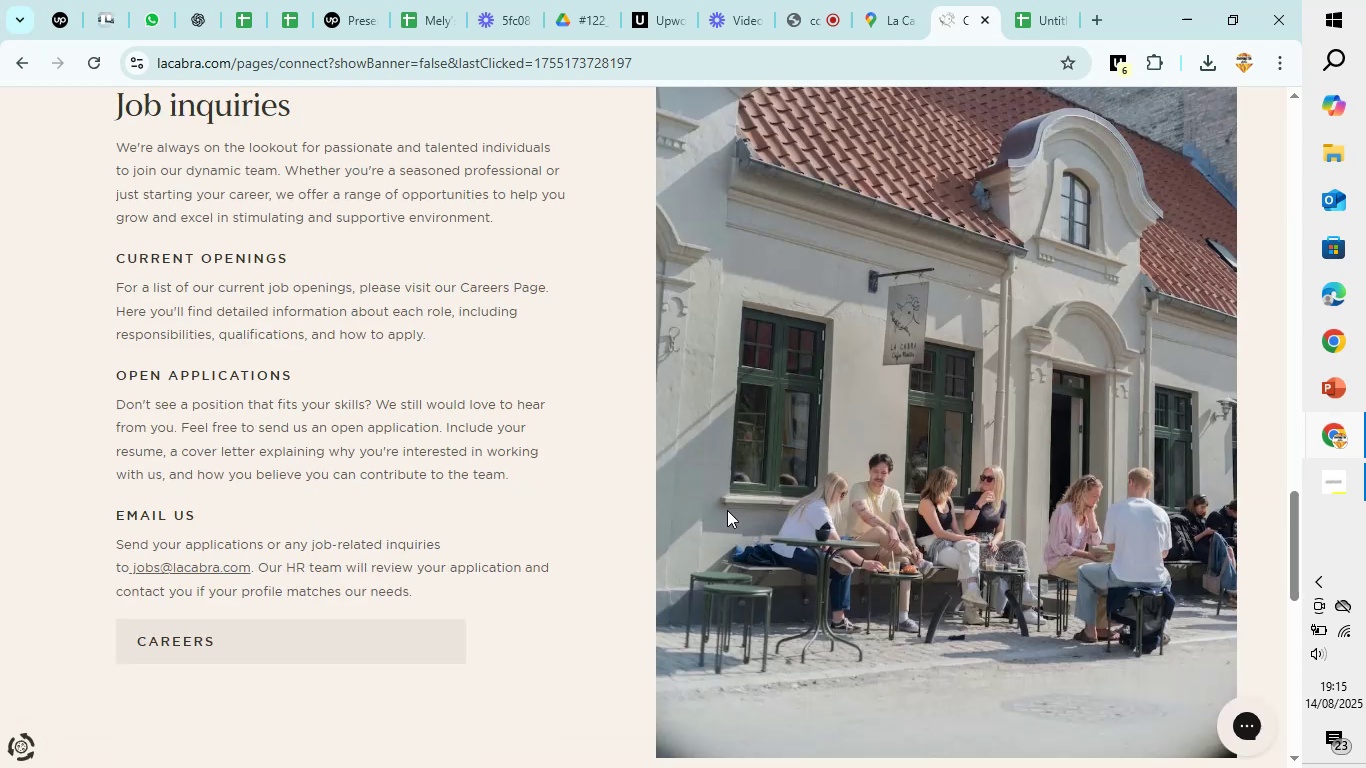 
scroll: coordinate [727, 512], scroll_direction: none, amount: 0.0
 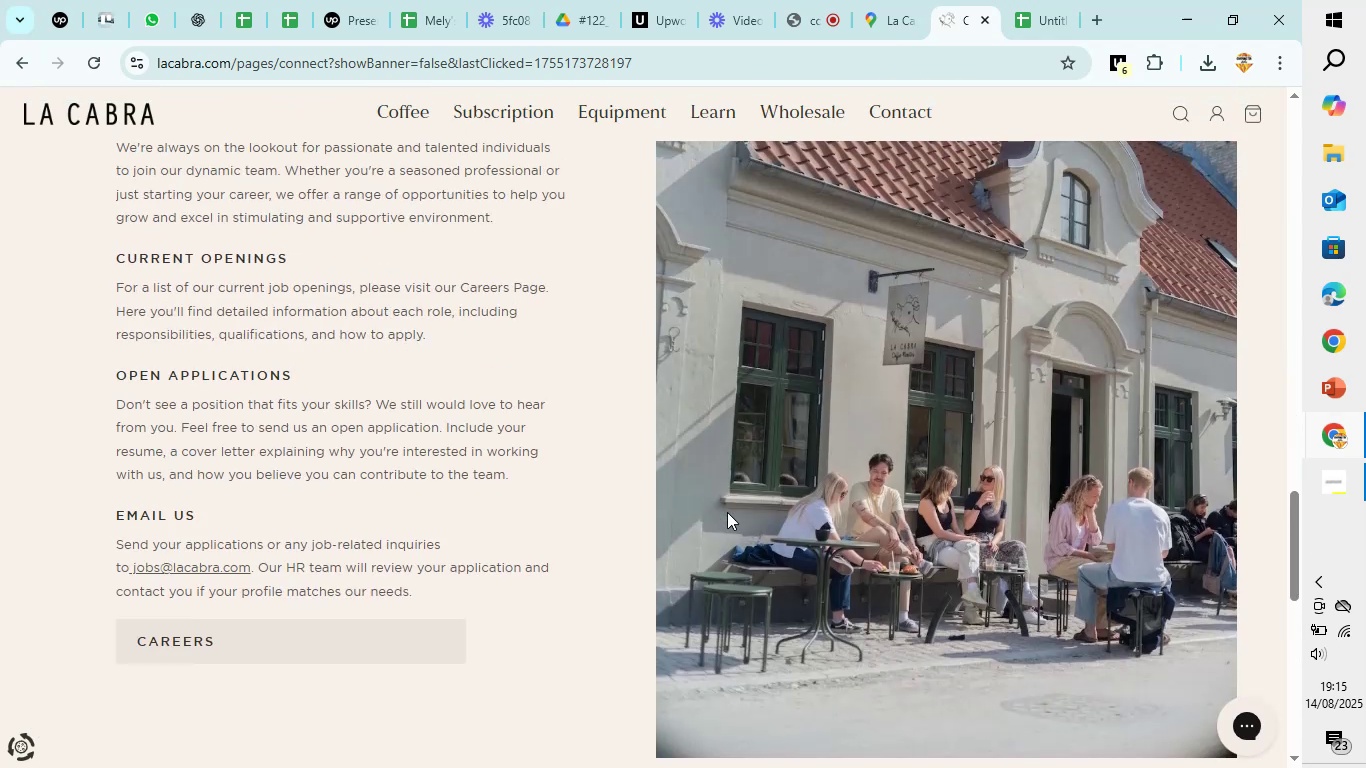 
scroll: coordinate [727, 512], scroll_direction: down, amount: 4.0
 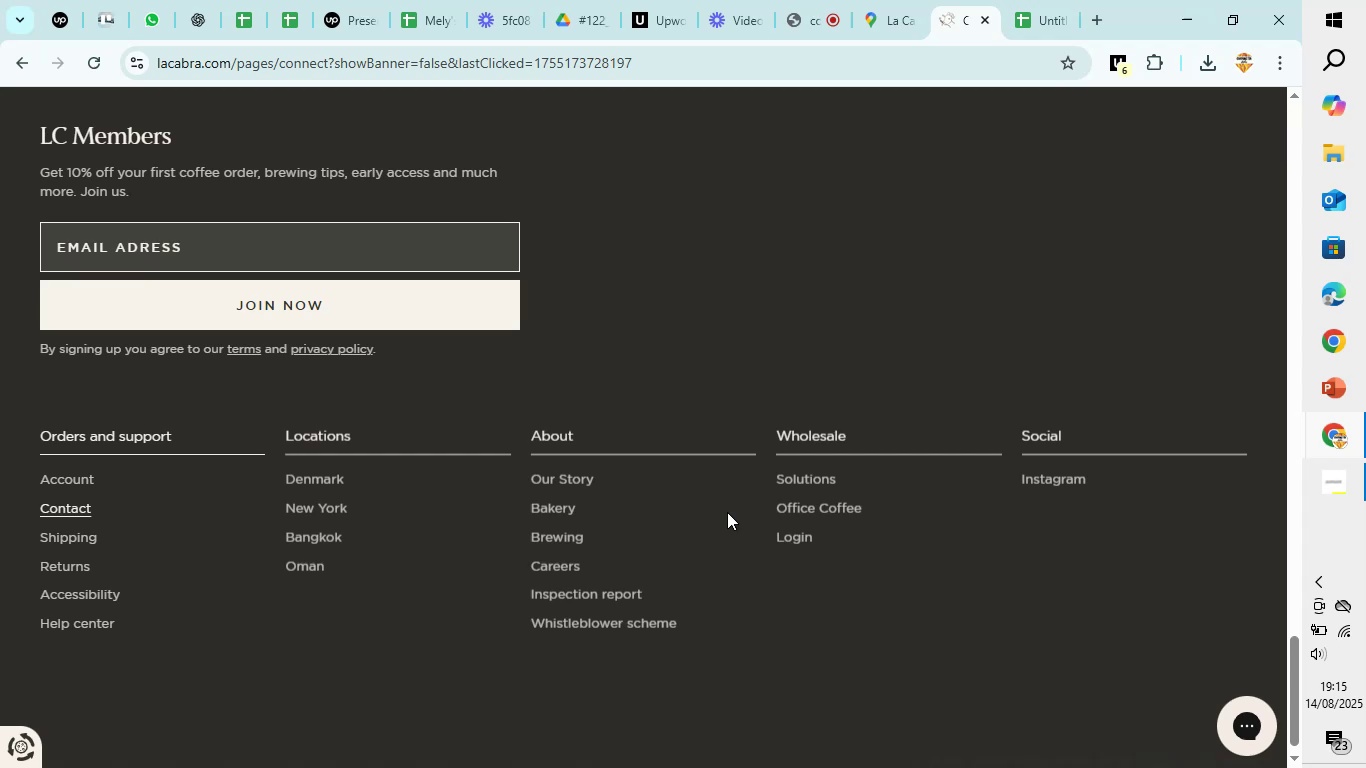 
wait(5.87)
 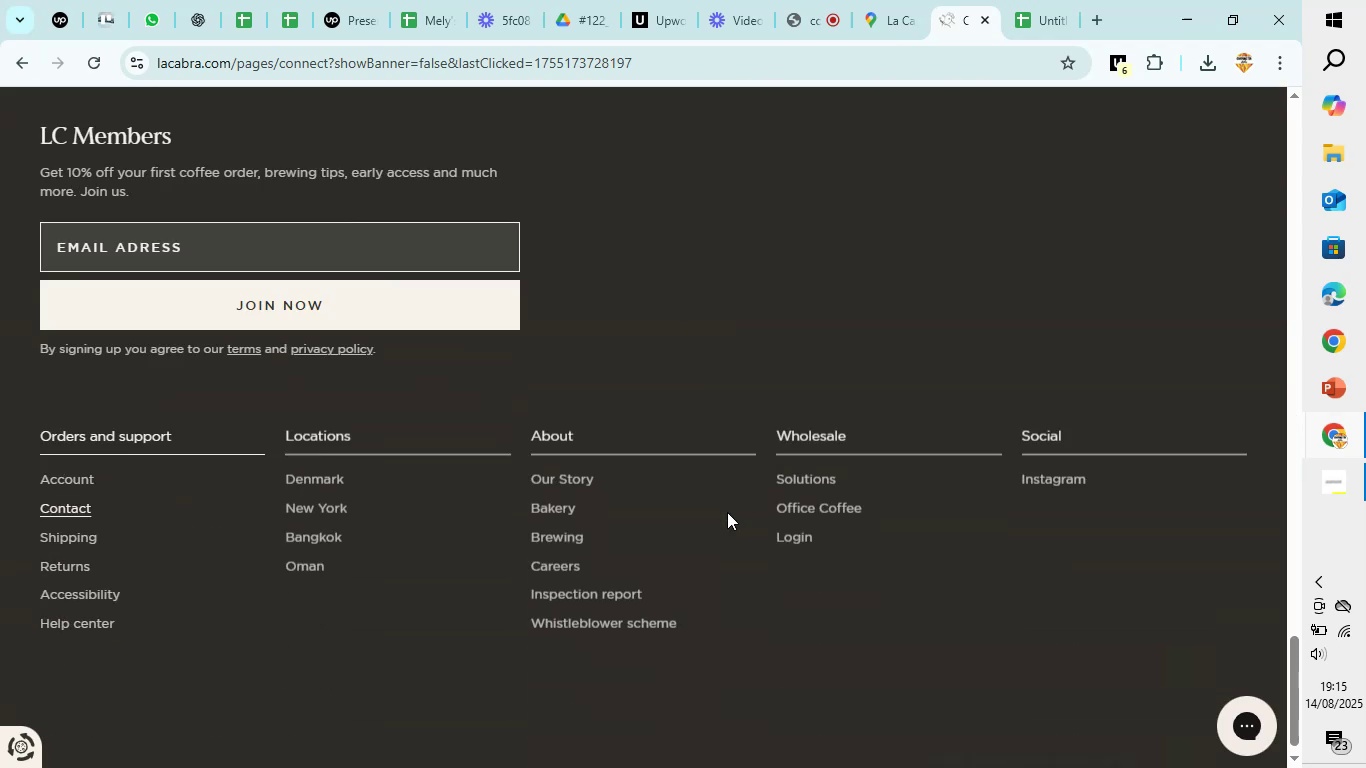 
scroll: coordinate [475, 535], scroll_direction: up, amount: 9.0
 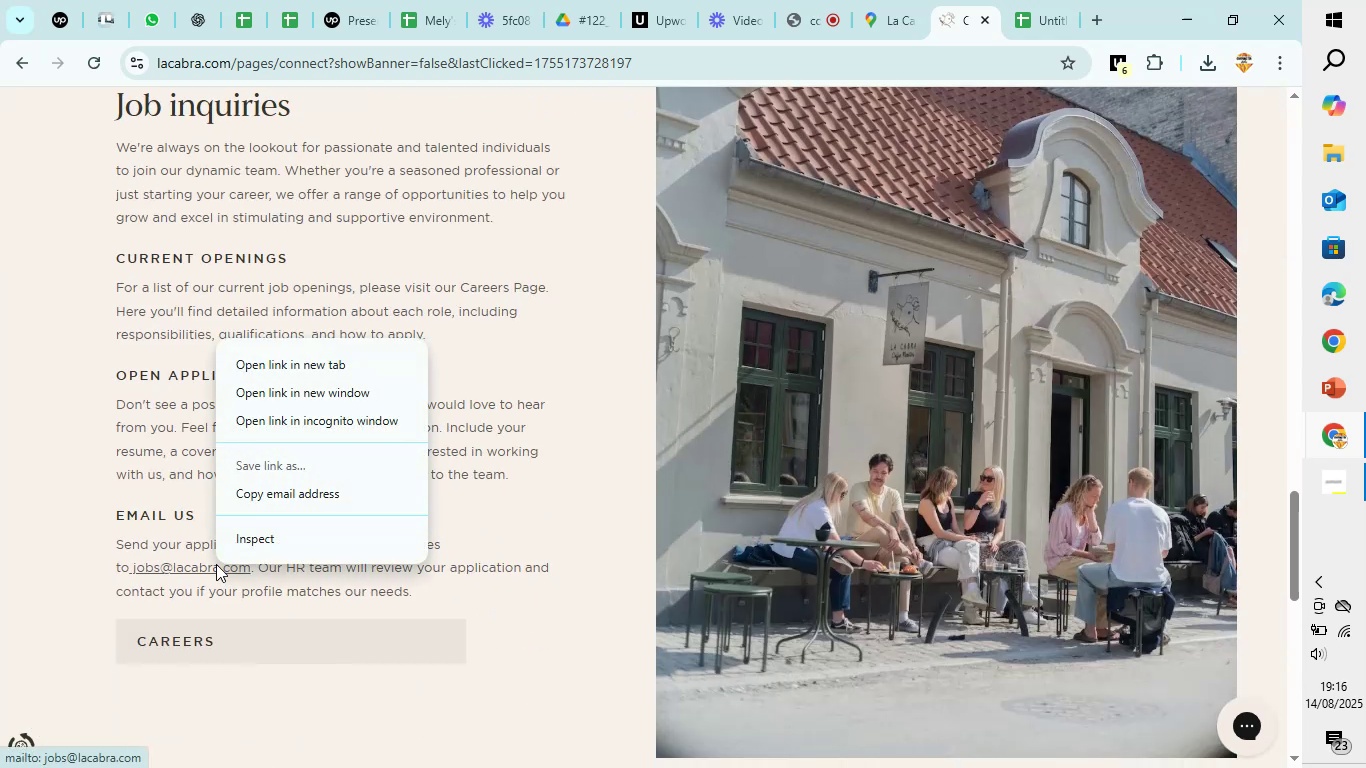 
left_click([293, 498])
 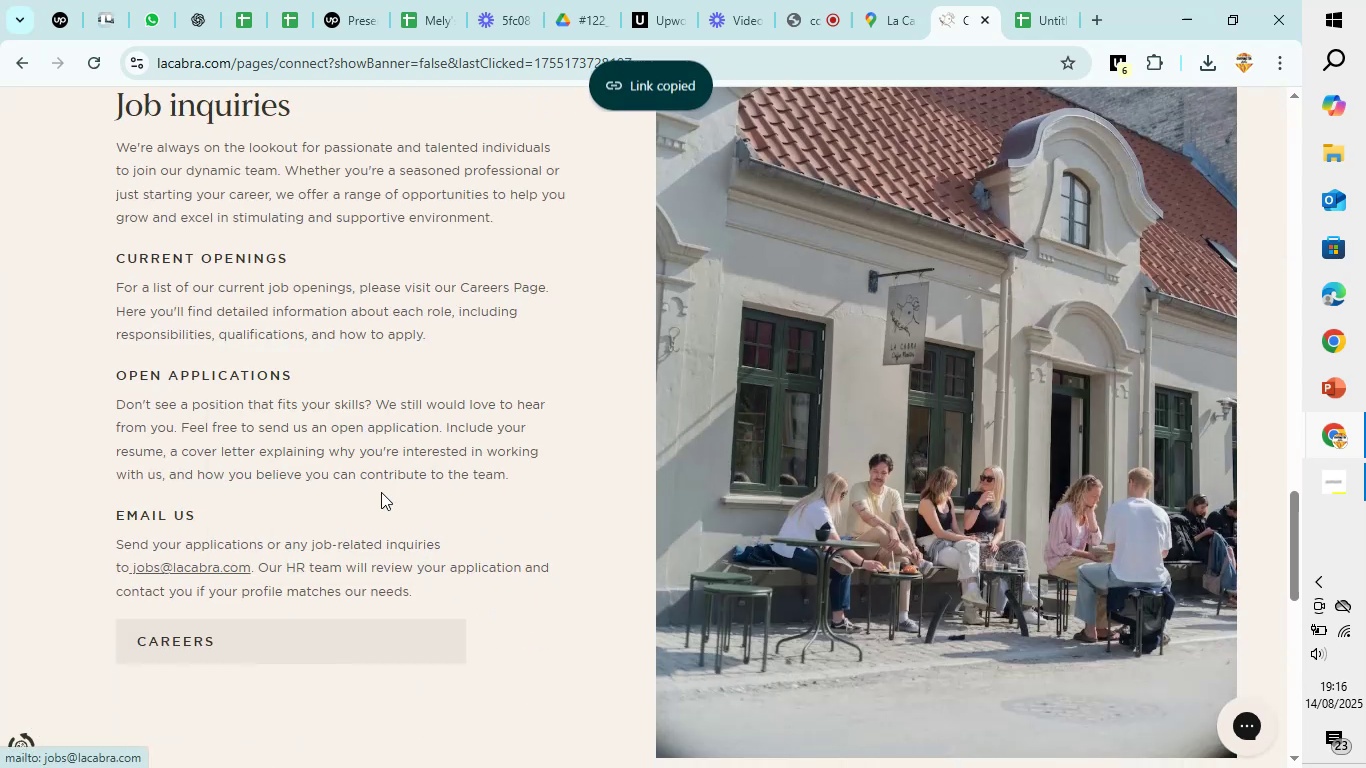 
scroll: coordinate [520, 410], scroll_direction: up, amount: 26.0
 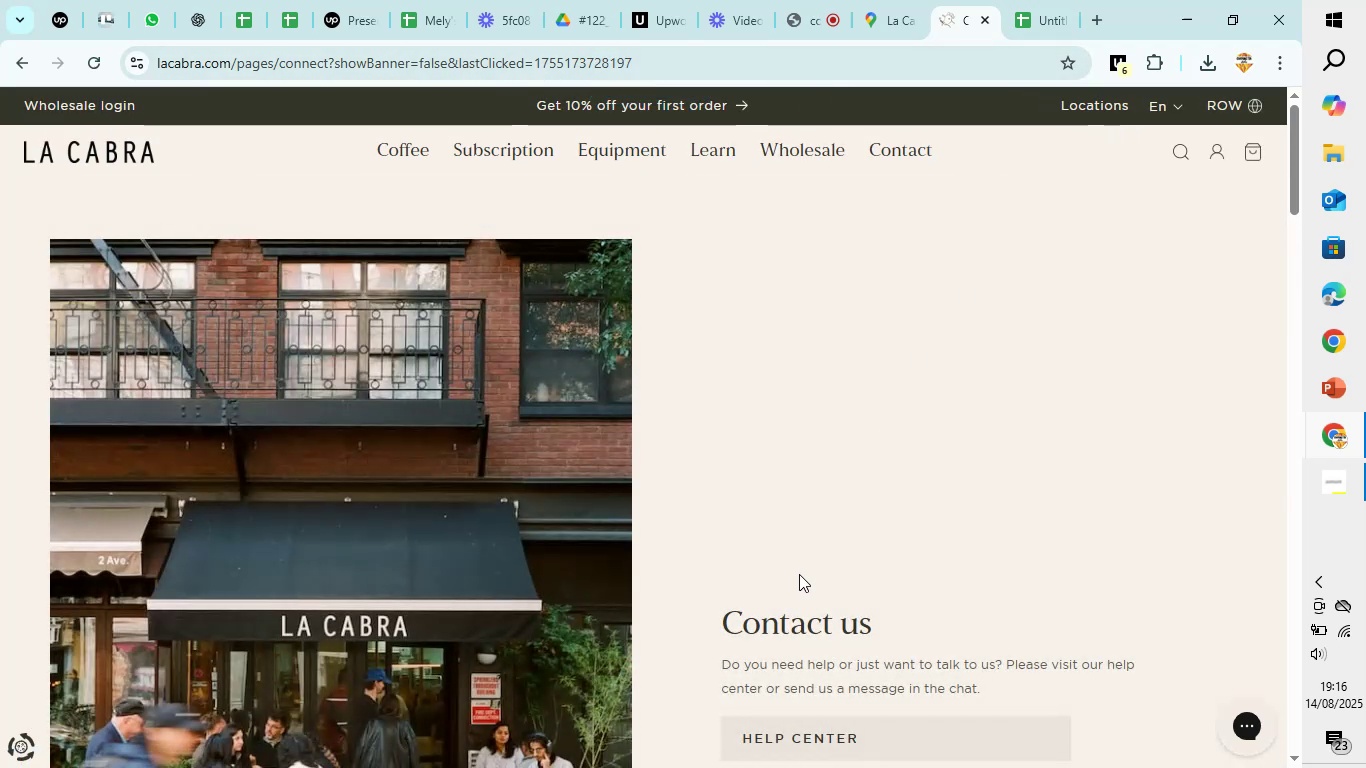 
wait(5.06)
 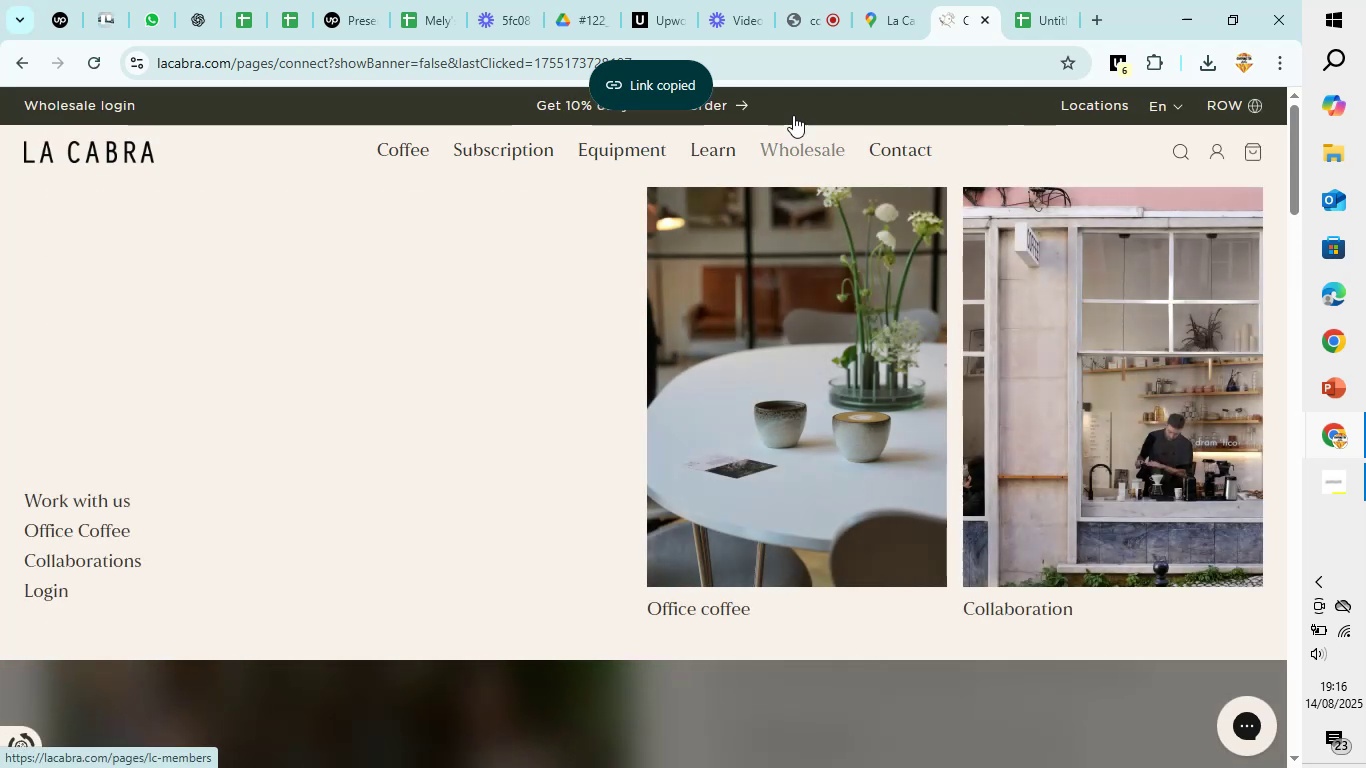 
left_click([838, 733])
 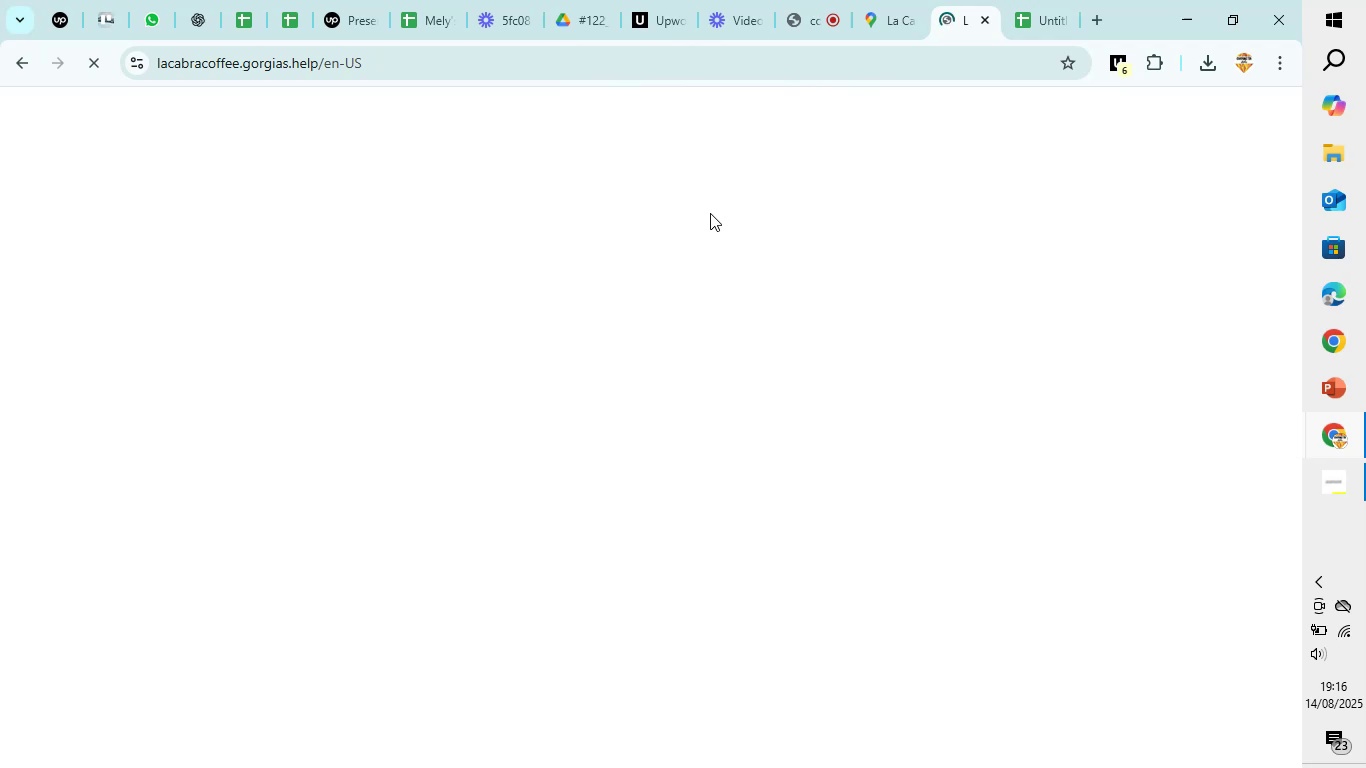 
wait(7.72)
 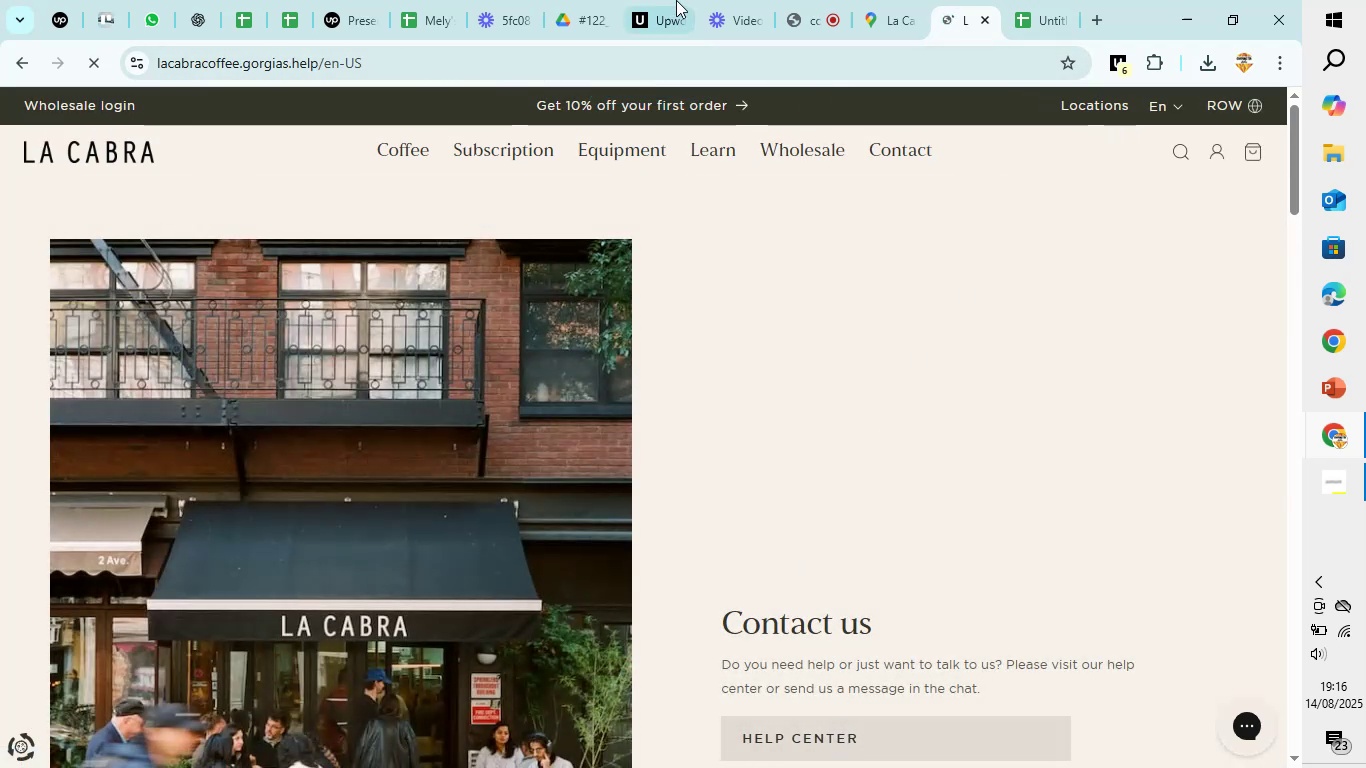 
left_click([858, 7])
 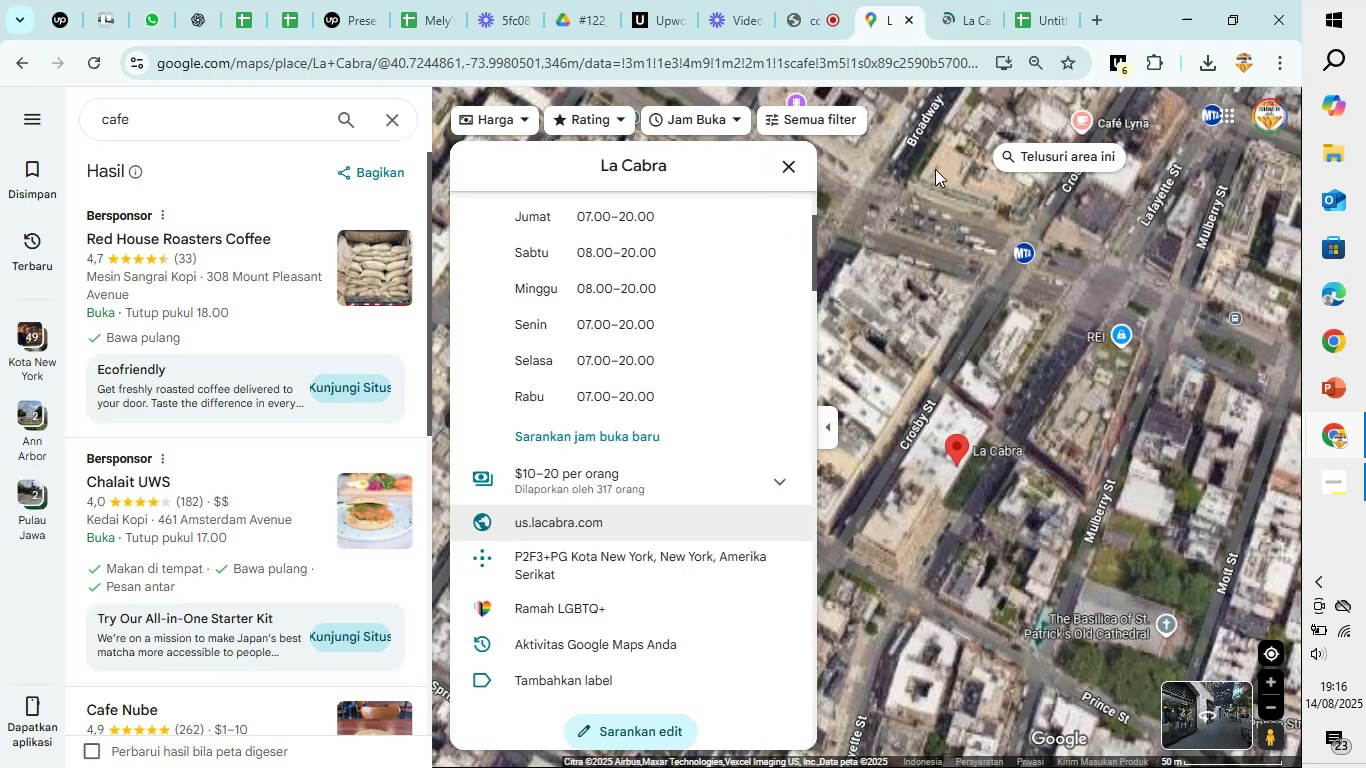 
left_click([1050, 2])
 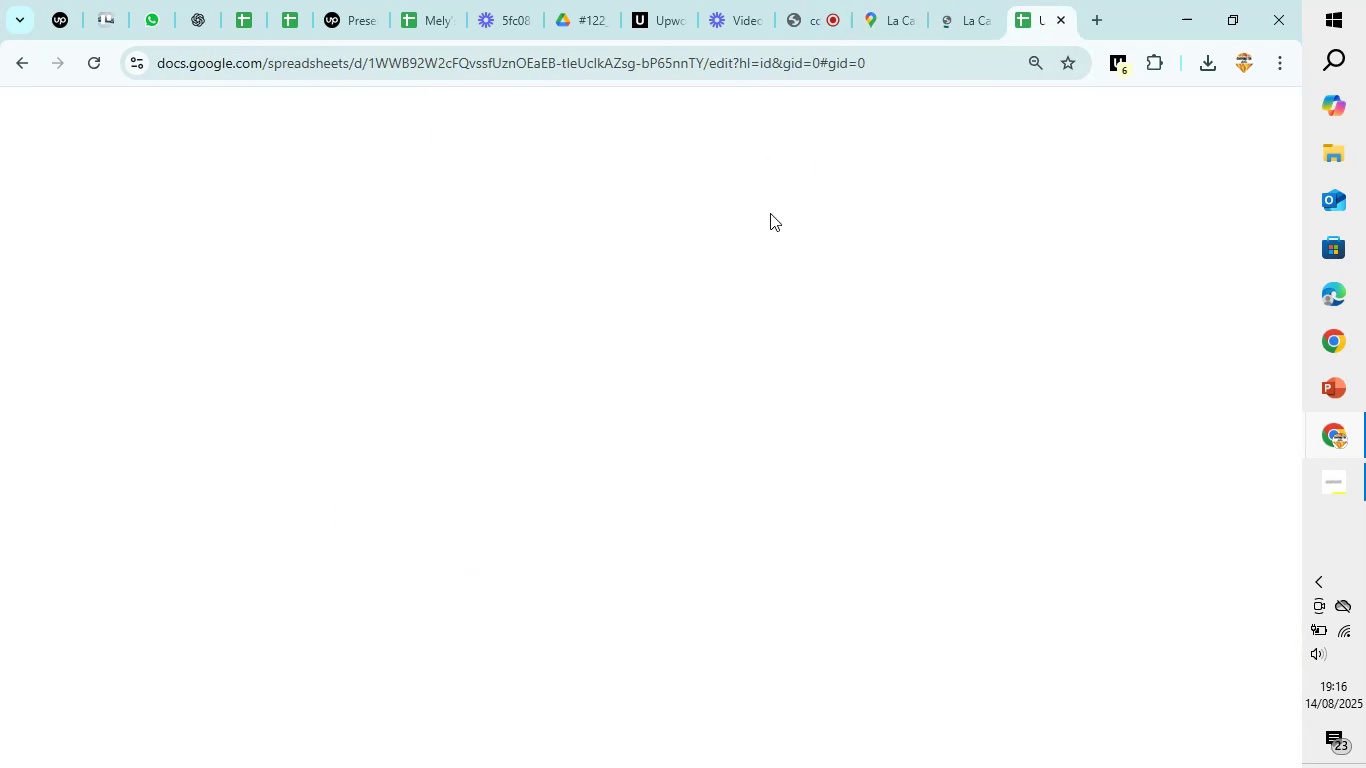 
mouse_move([716, 244])
 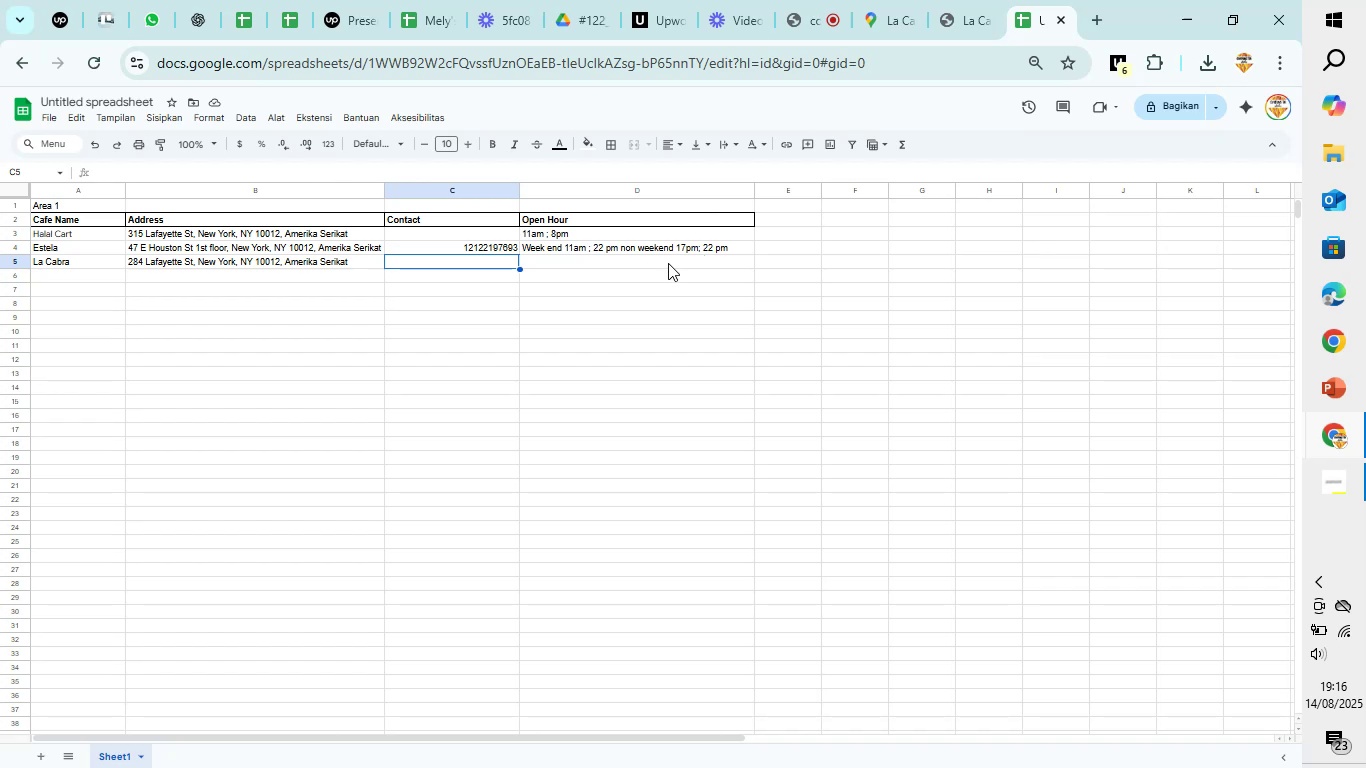 
left_click([668, 261])
 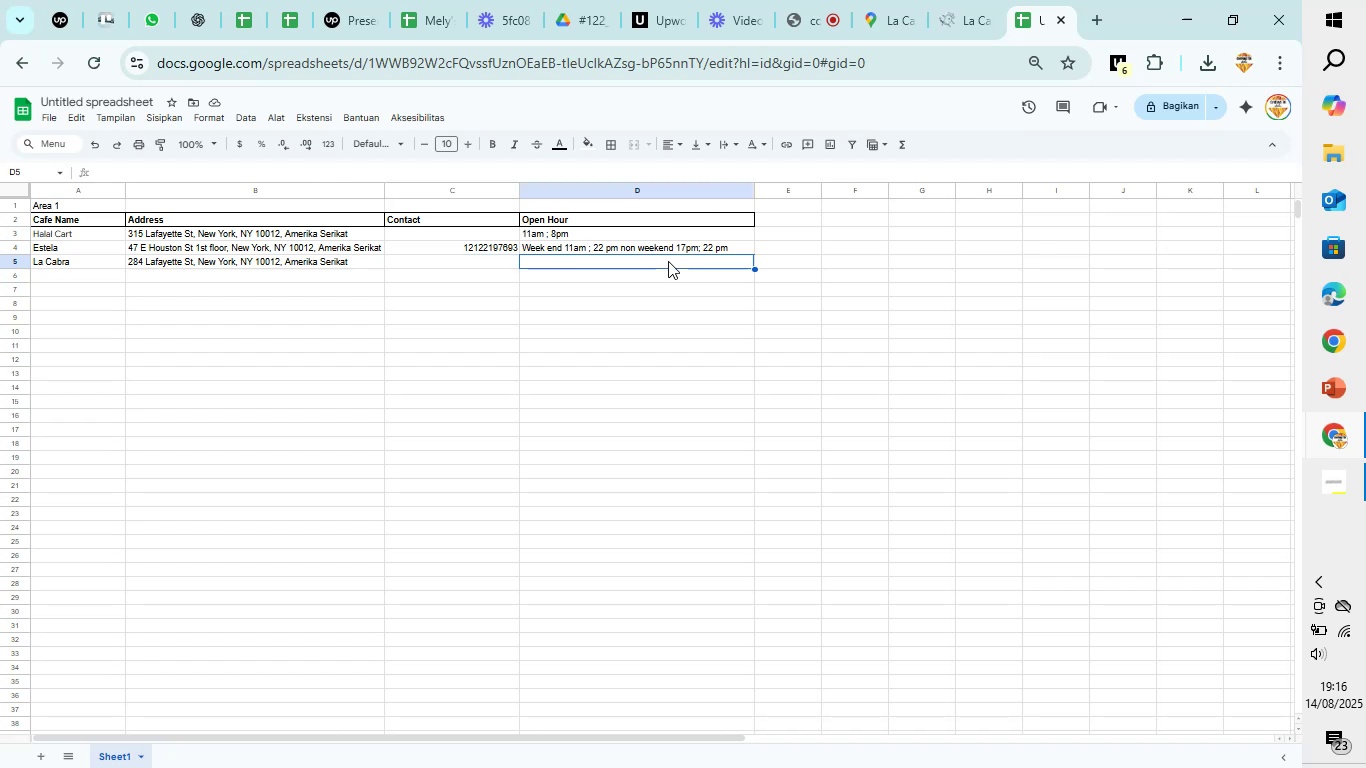 
type(&am ; 20pm)
 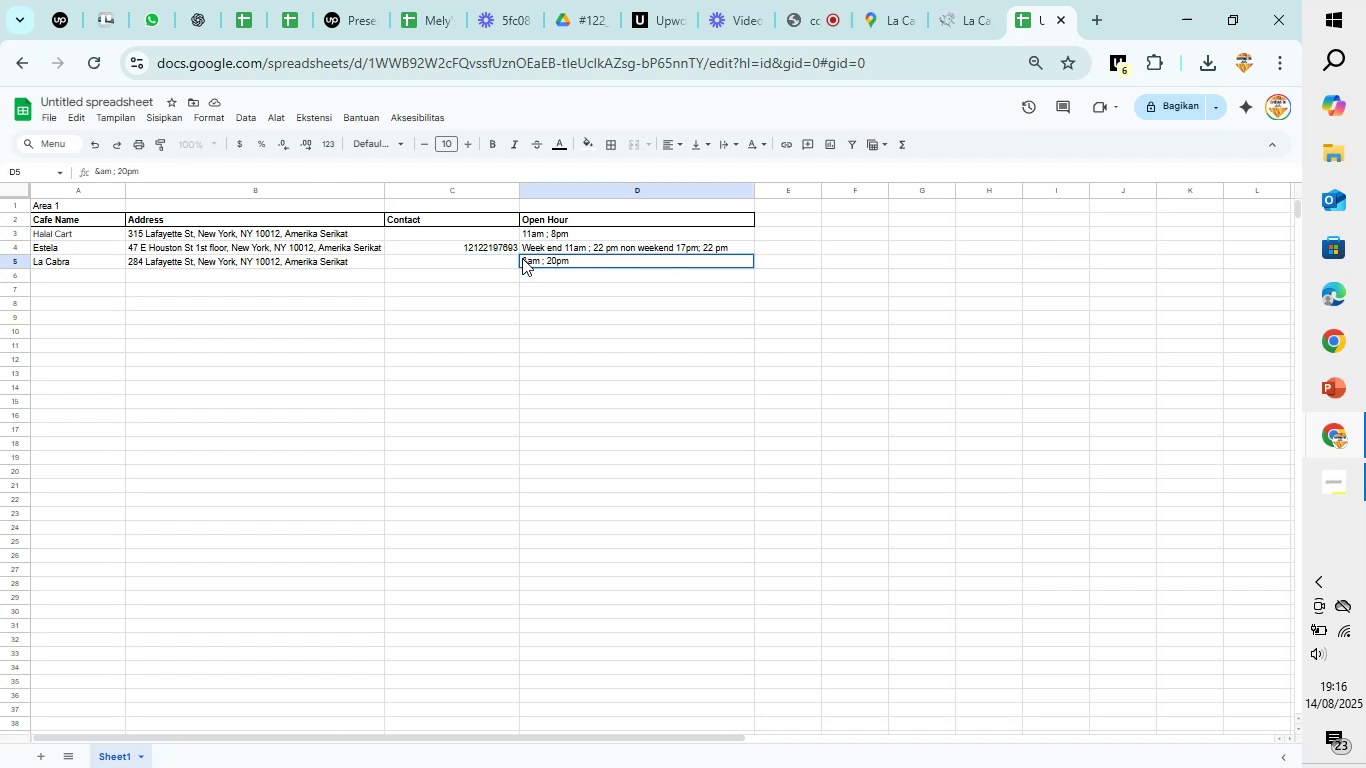 
left_click([530, 258])
 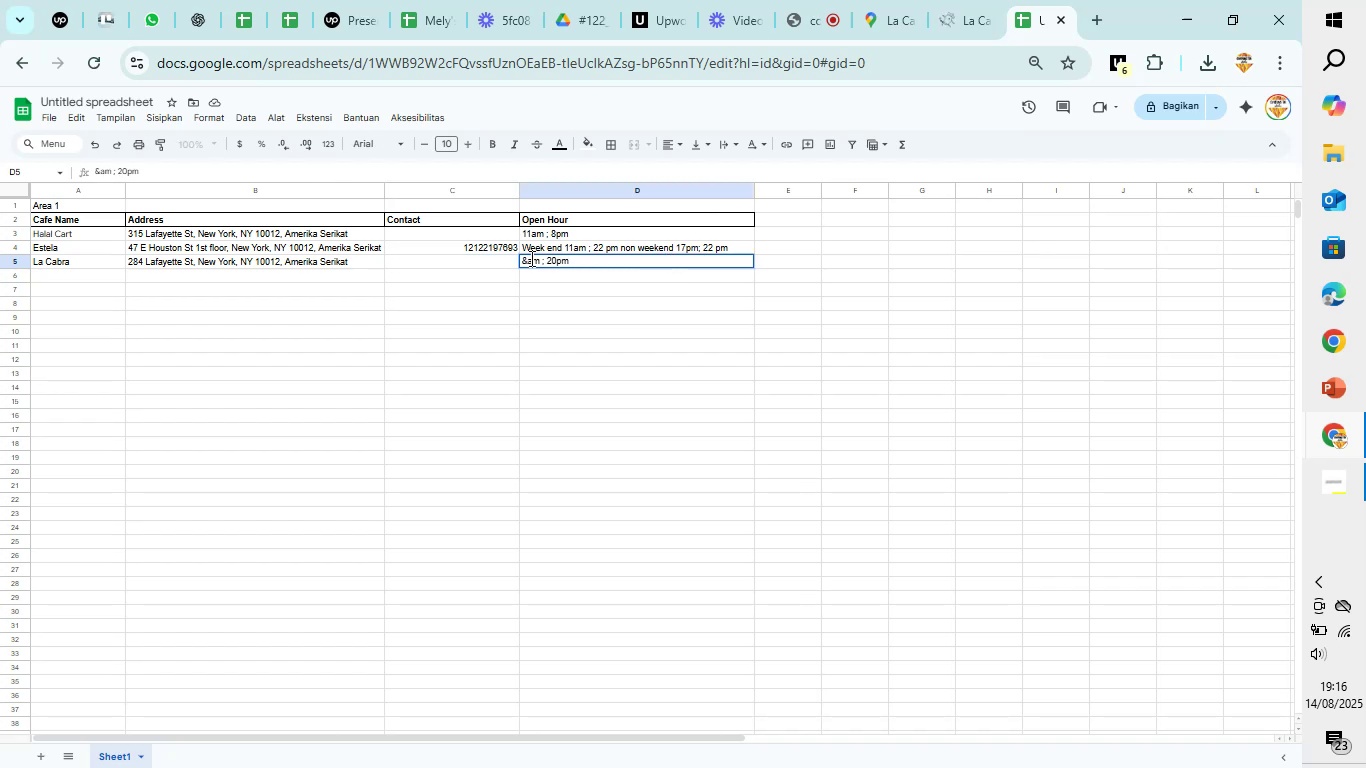 
key(Backspace)
key(Backspace)
type(7a)
 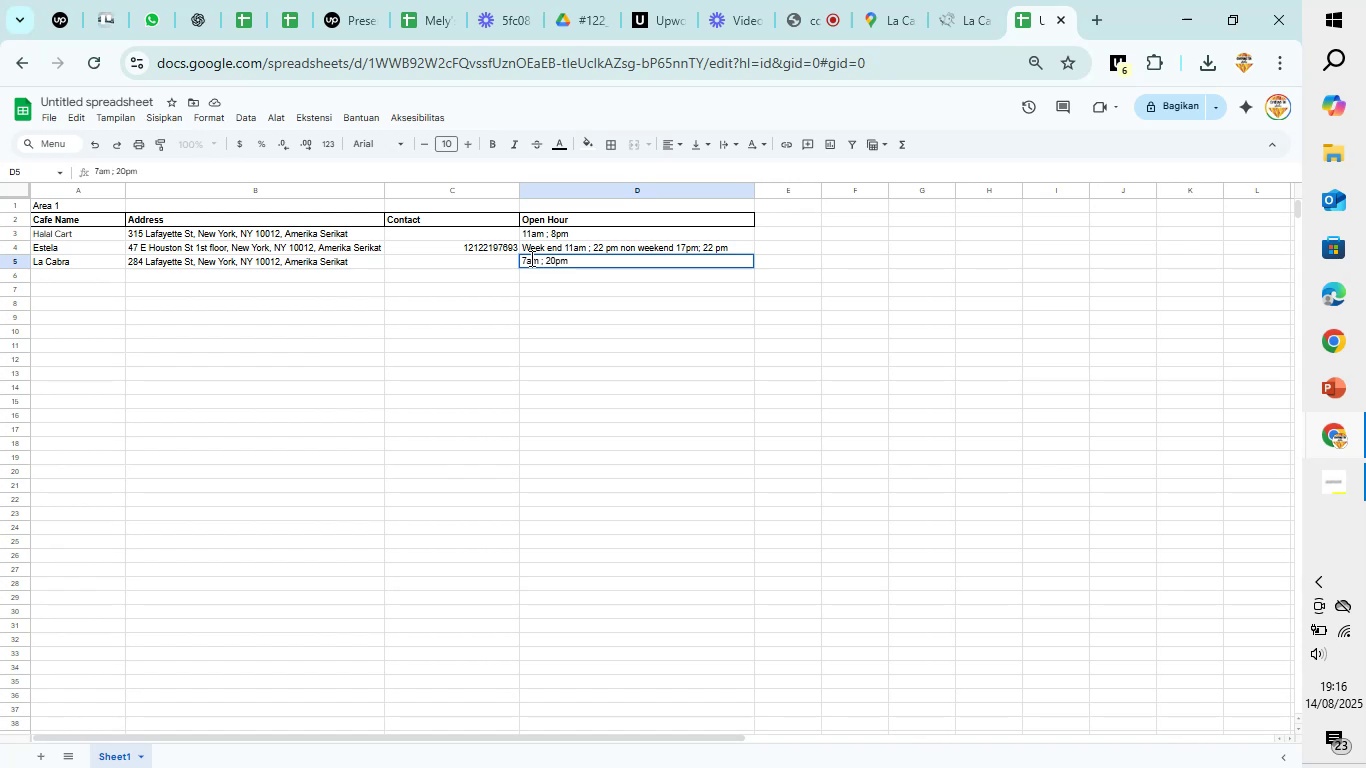 
key(ArrowRight)
 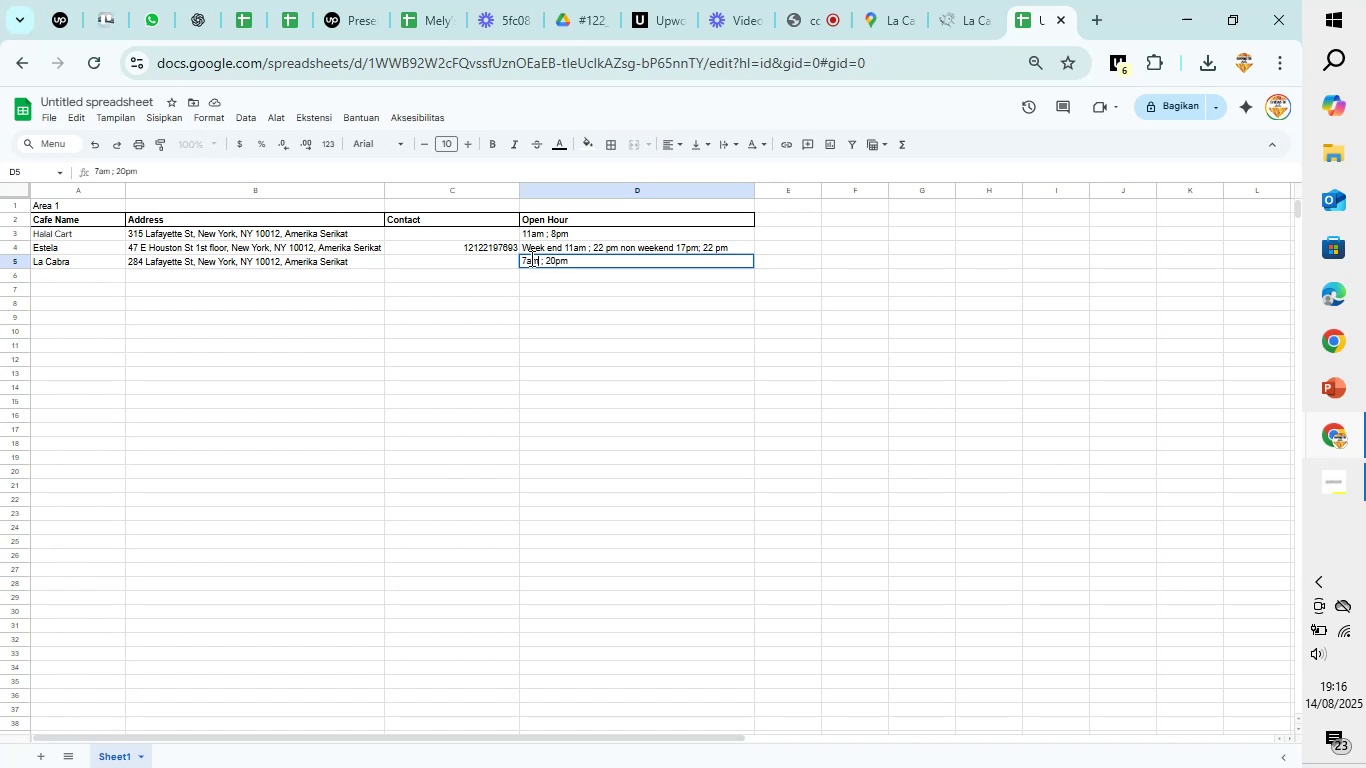 
key(ArrowRight)
 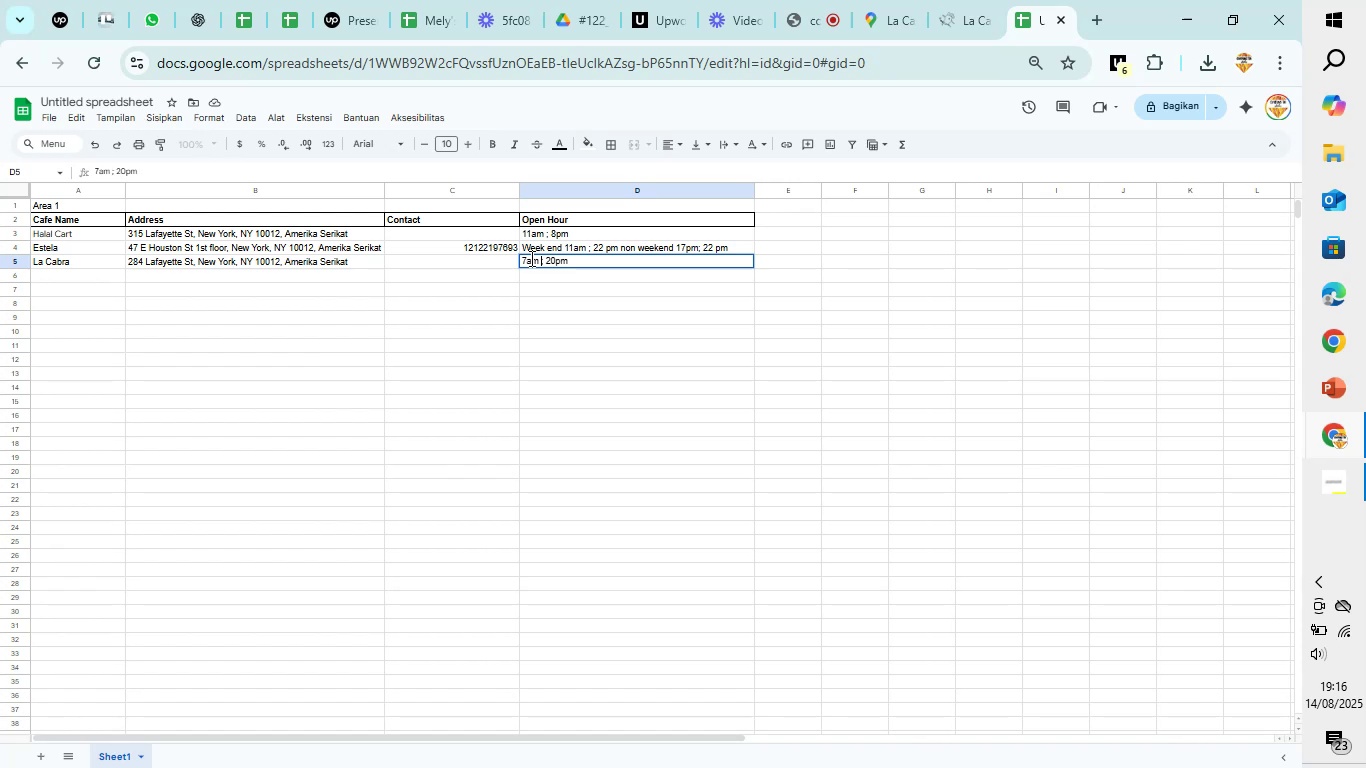 
key(ArrowRight)
 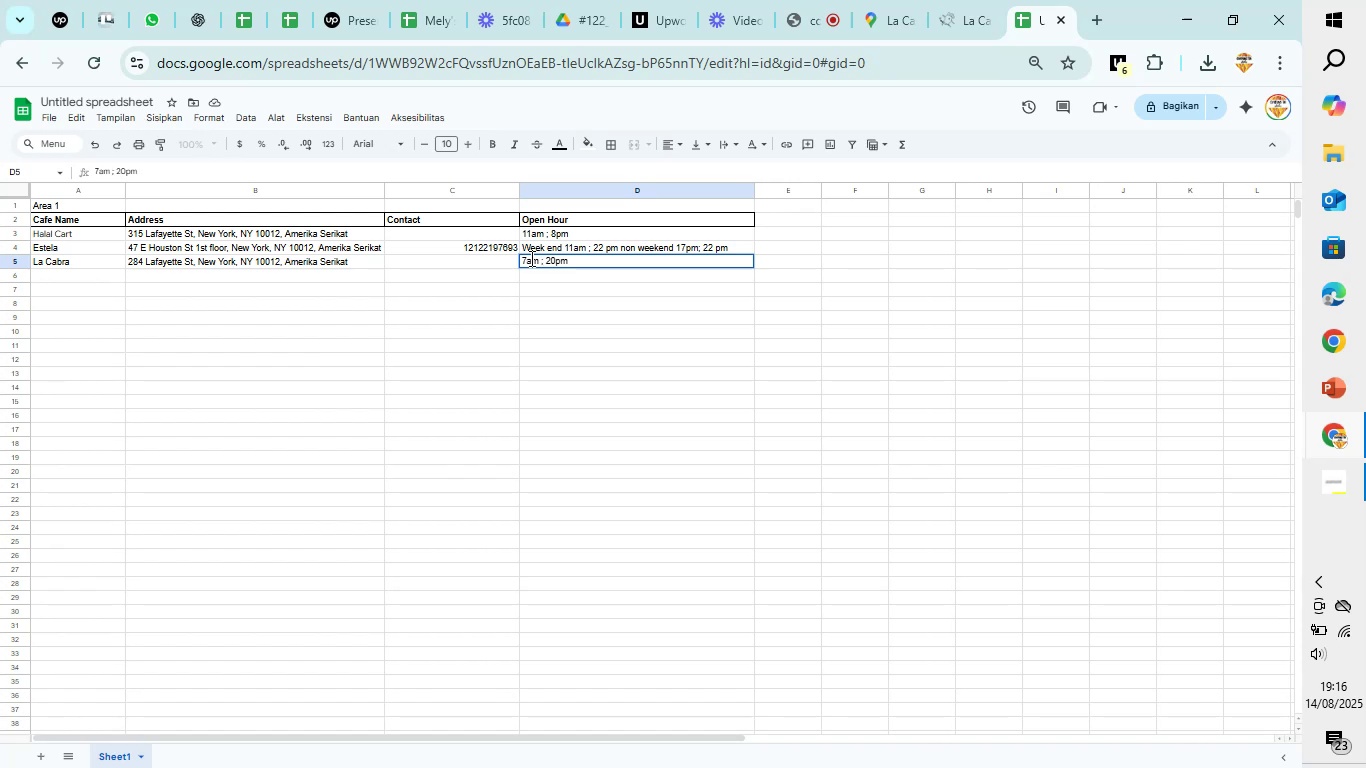 
key(Backspace)
 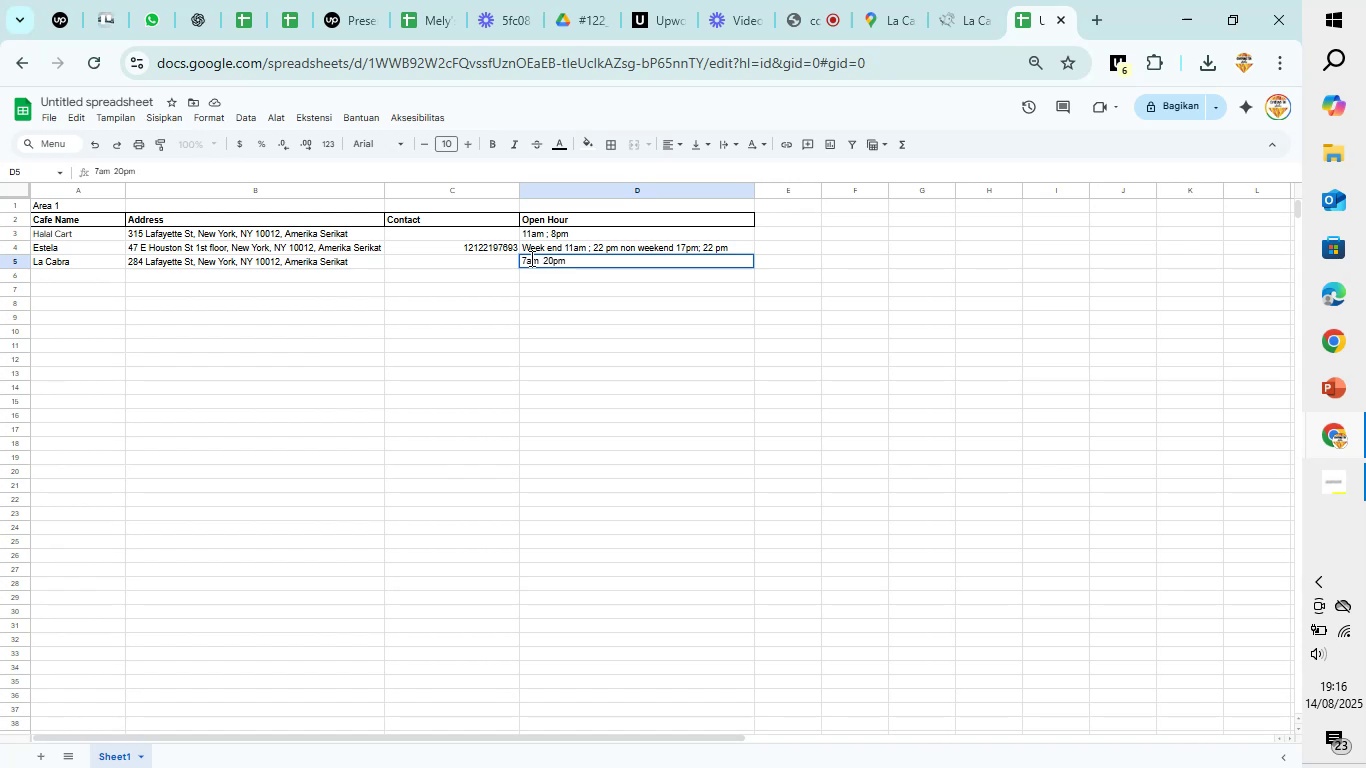 
key(Minus)
 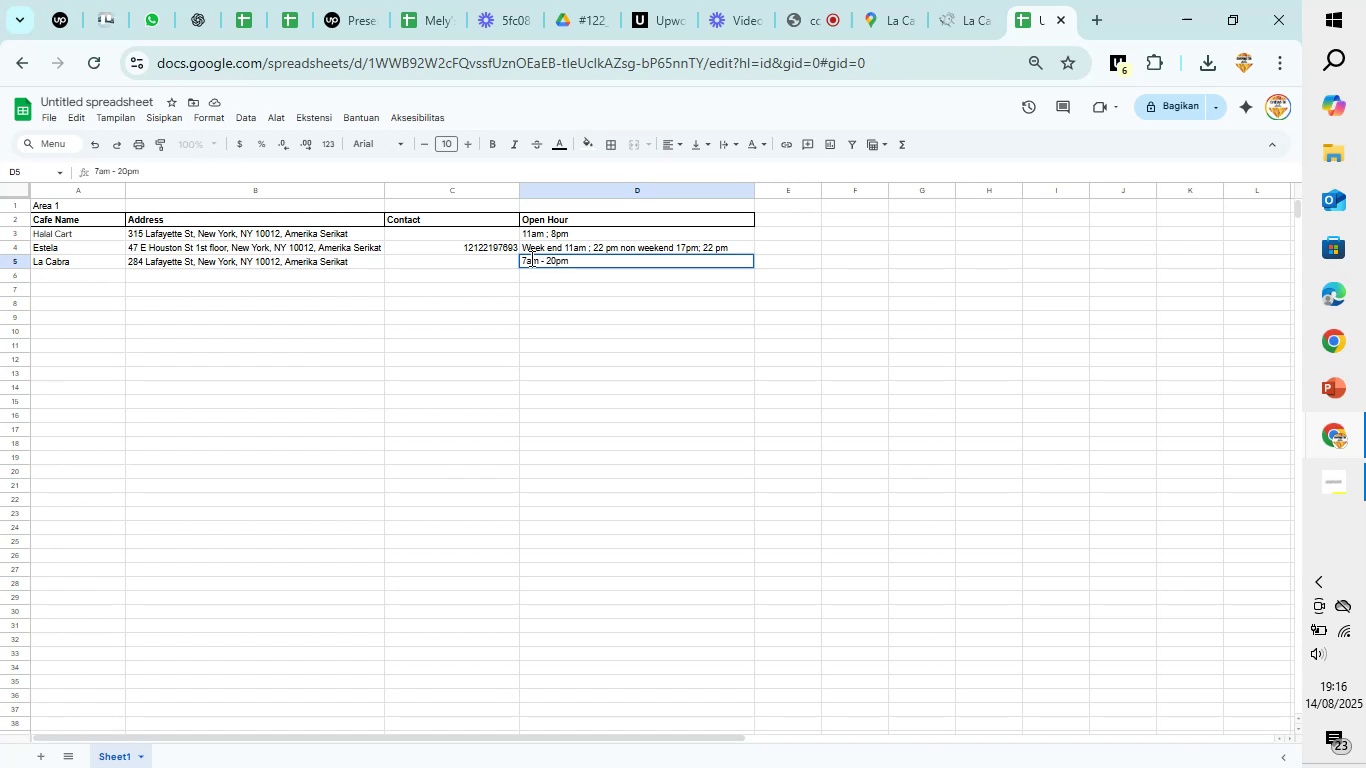 
key(ArrowUp)
 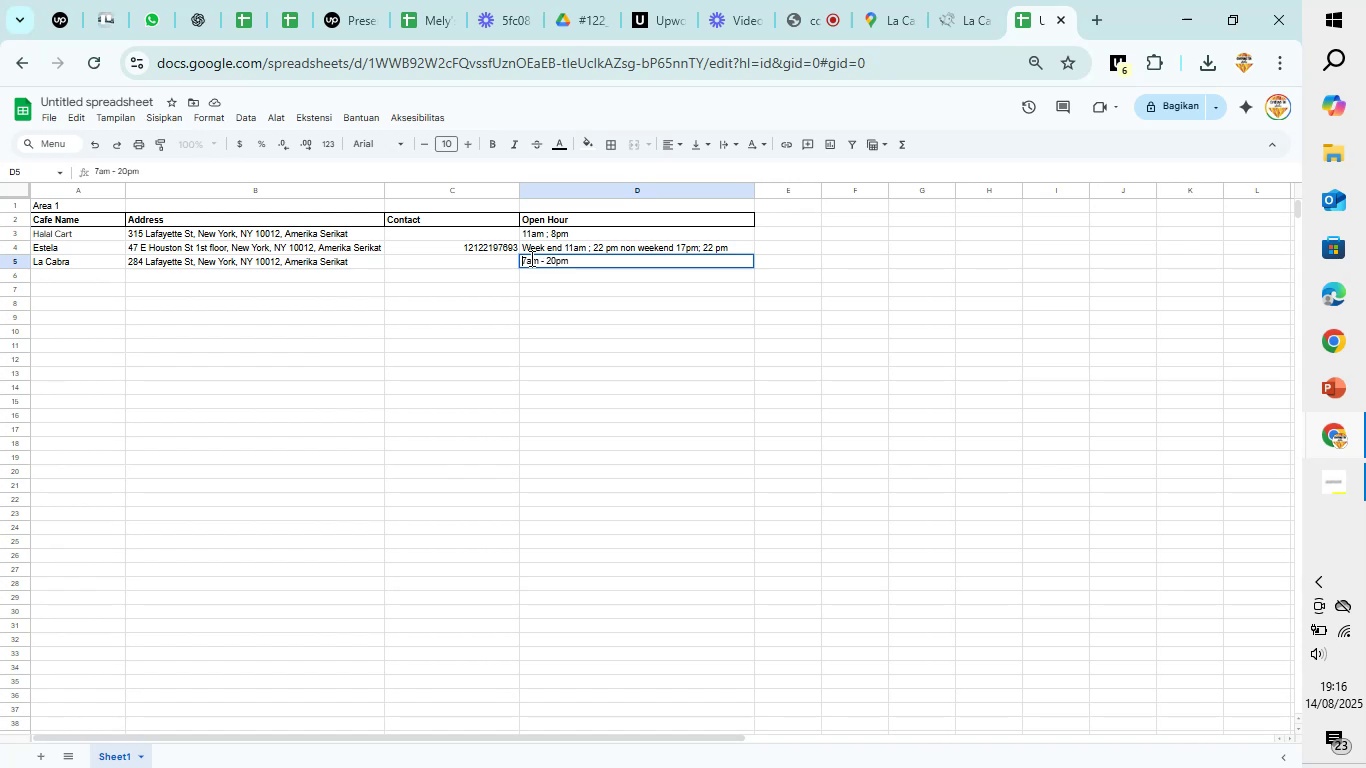 
key(ArrowUp)
 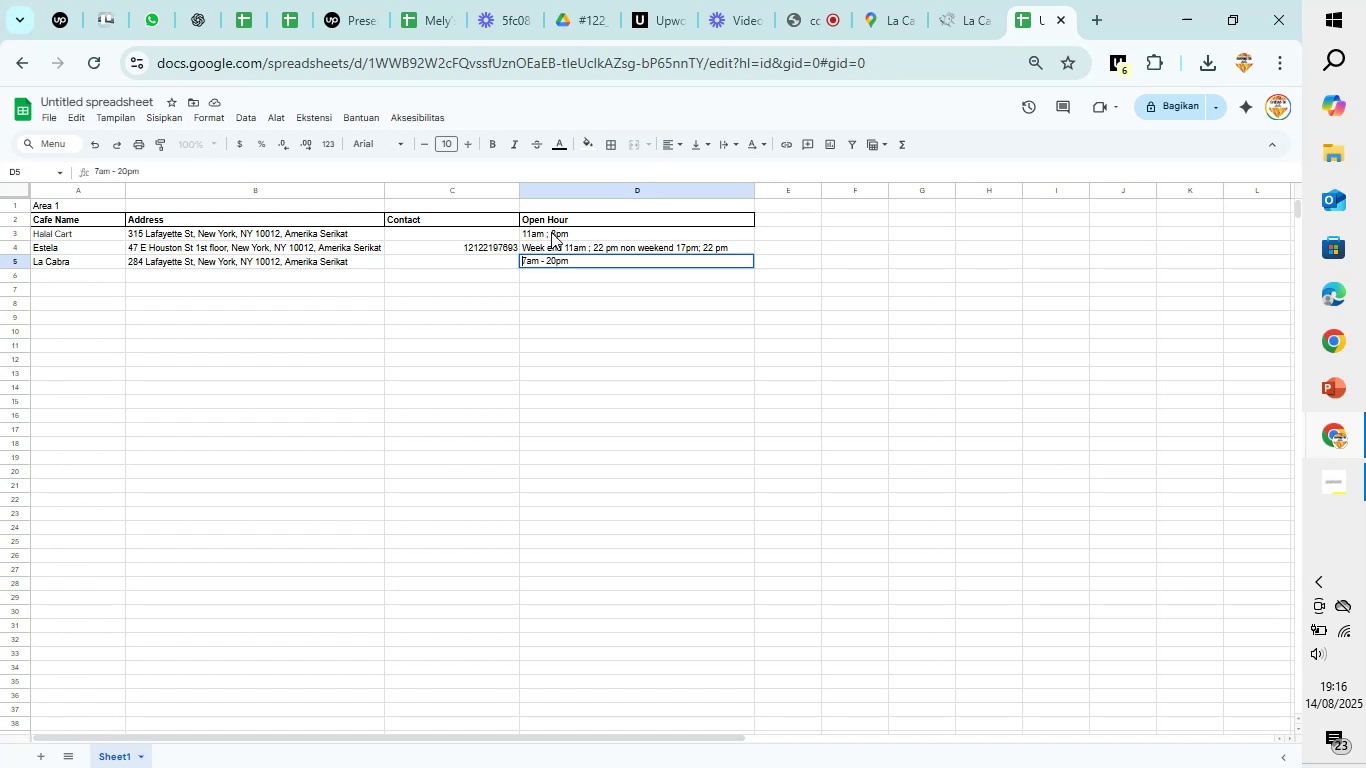 
left_click([551, 232])
 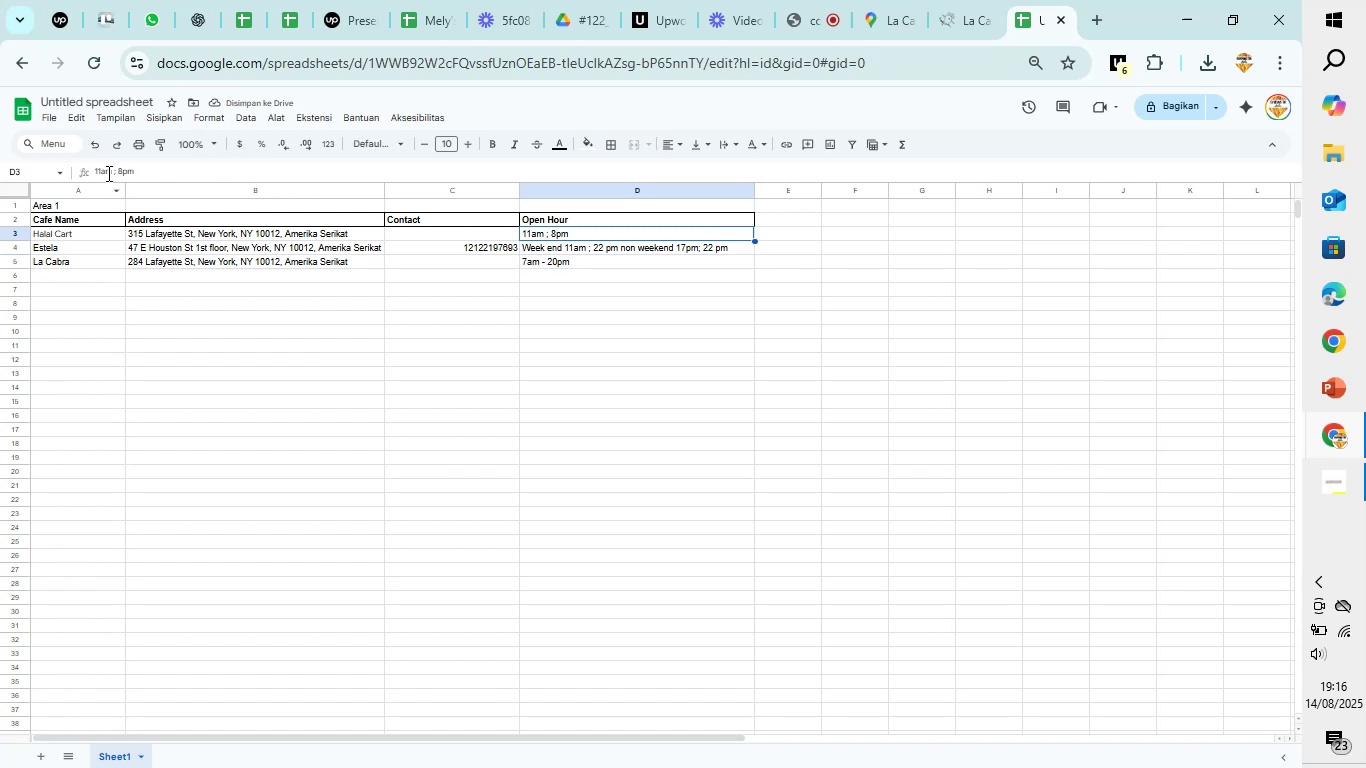 
left_click([114, 171])
 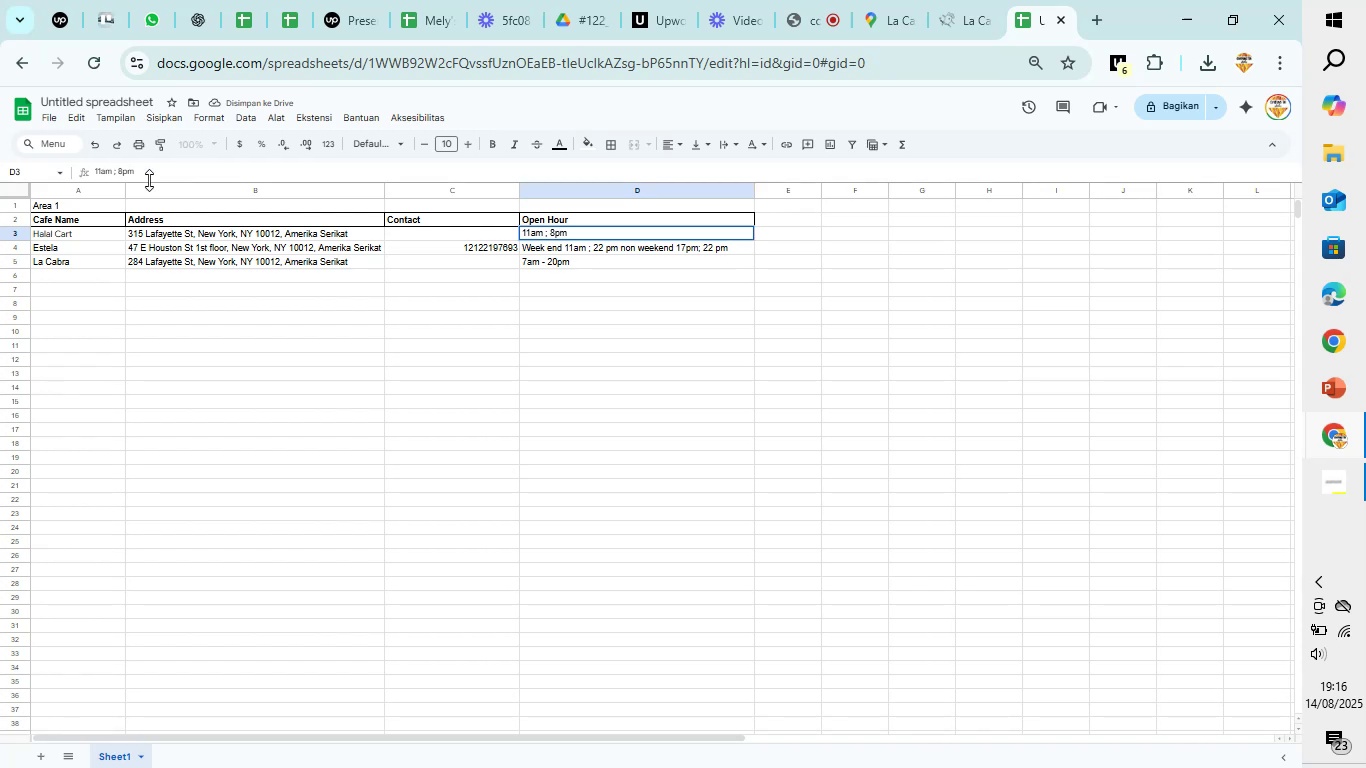 
key(ArrowRight)
 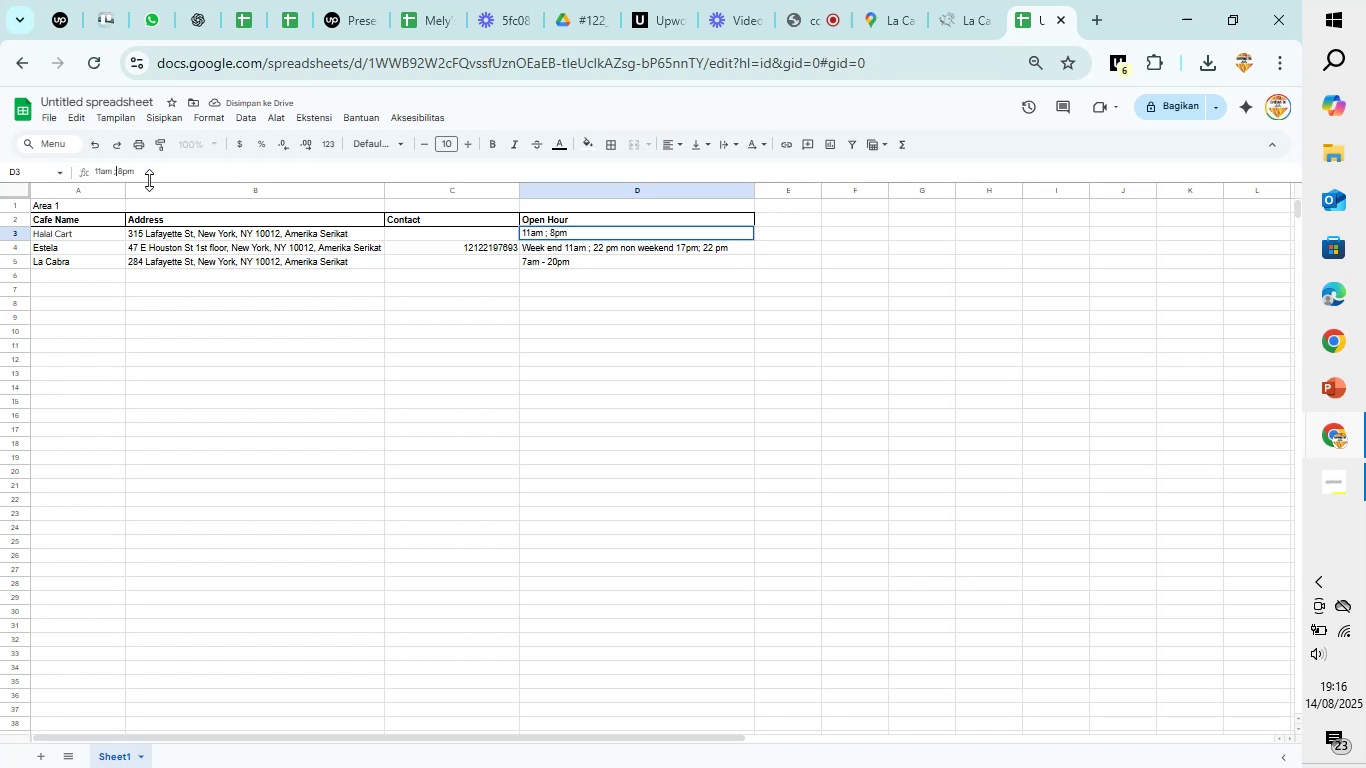 
key(Backspace)
 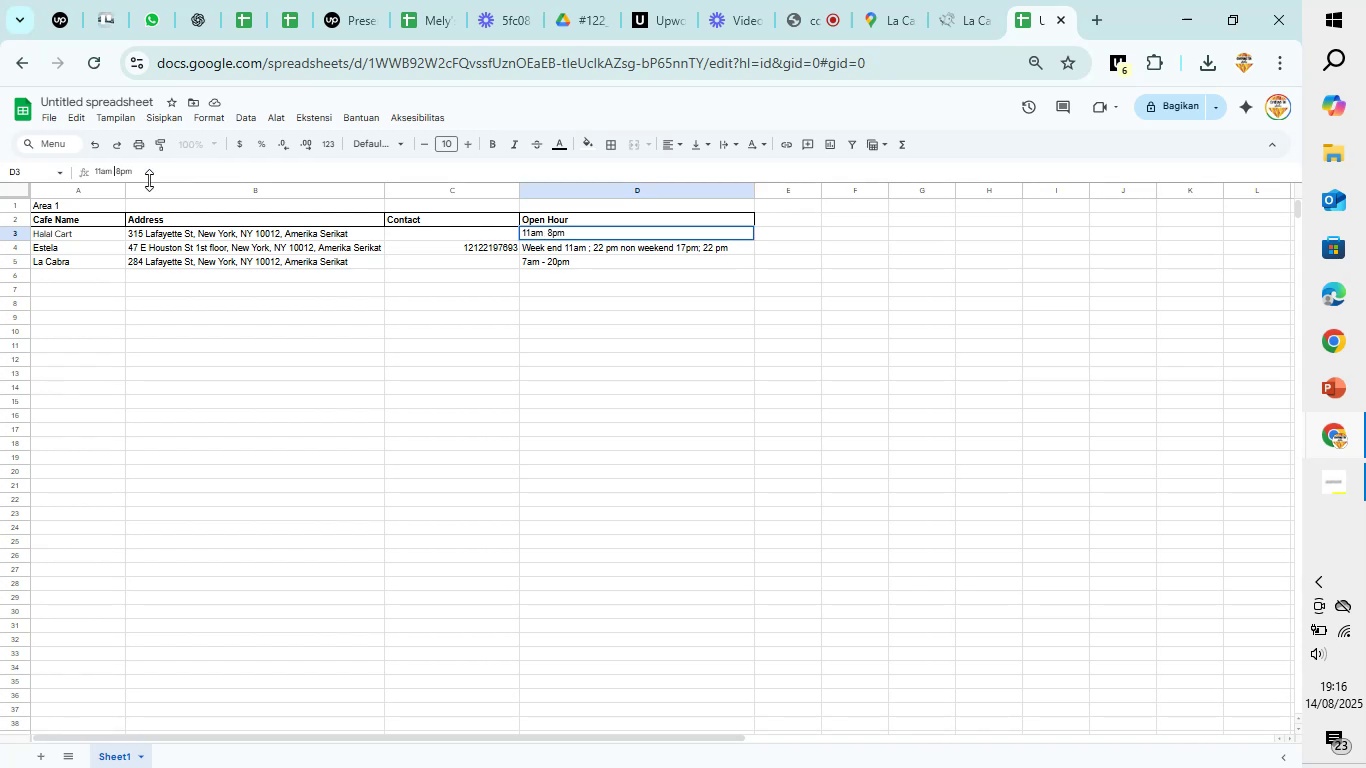 
key(Minus)
 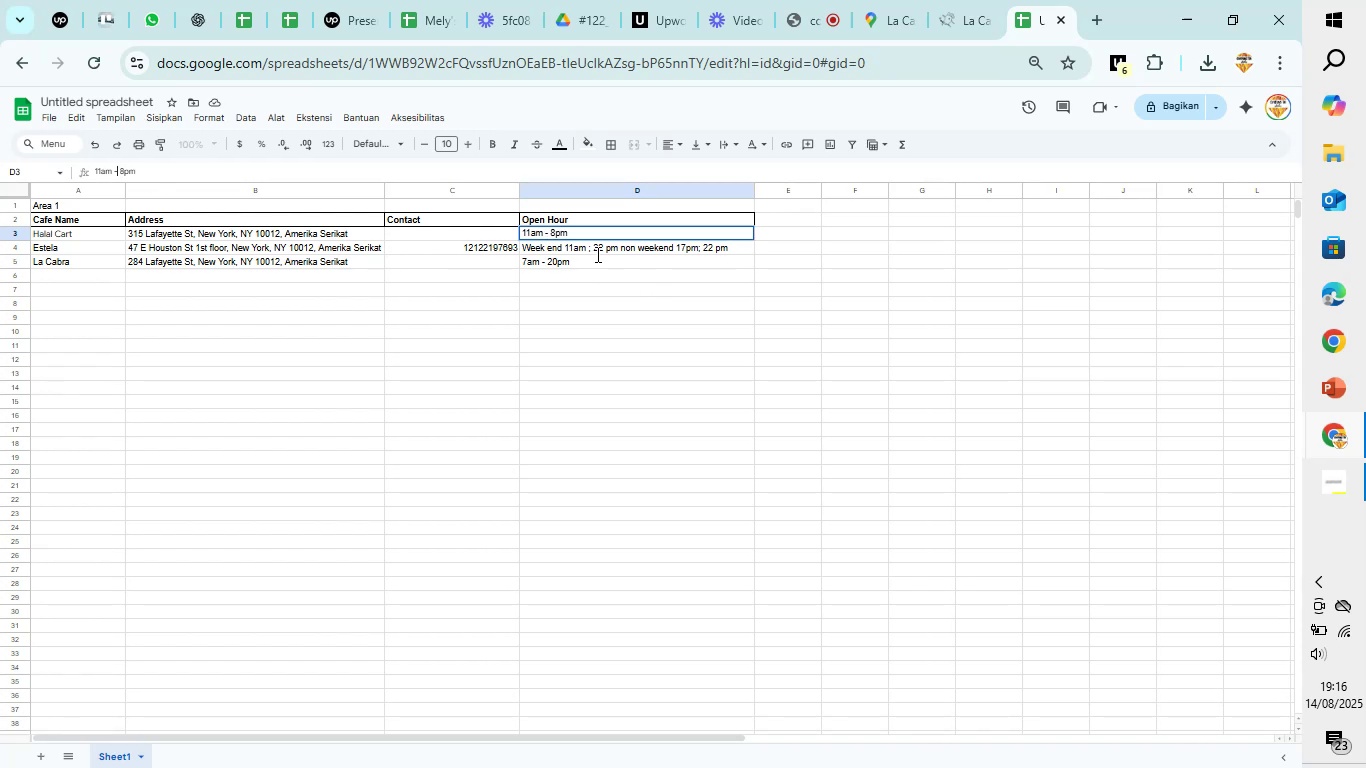 
left_click([592, 243])
 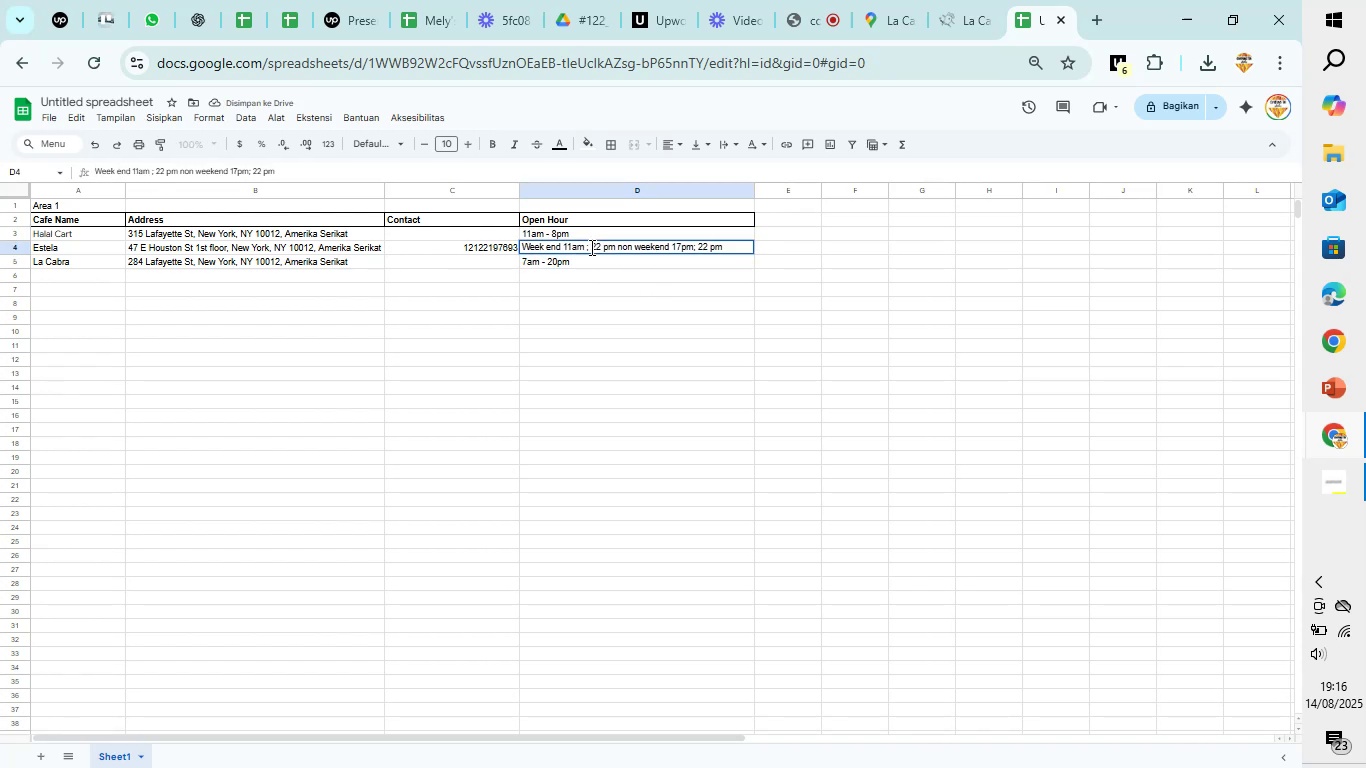 
left_click([590, 247])
 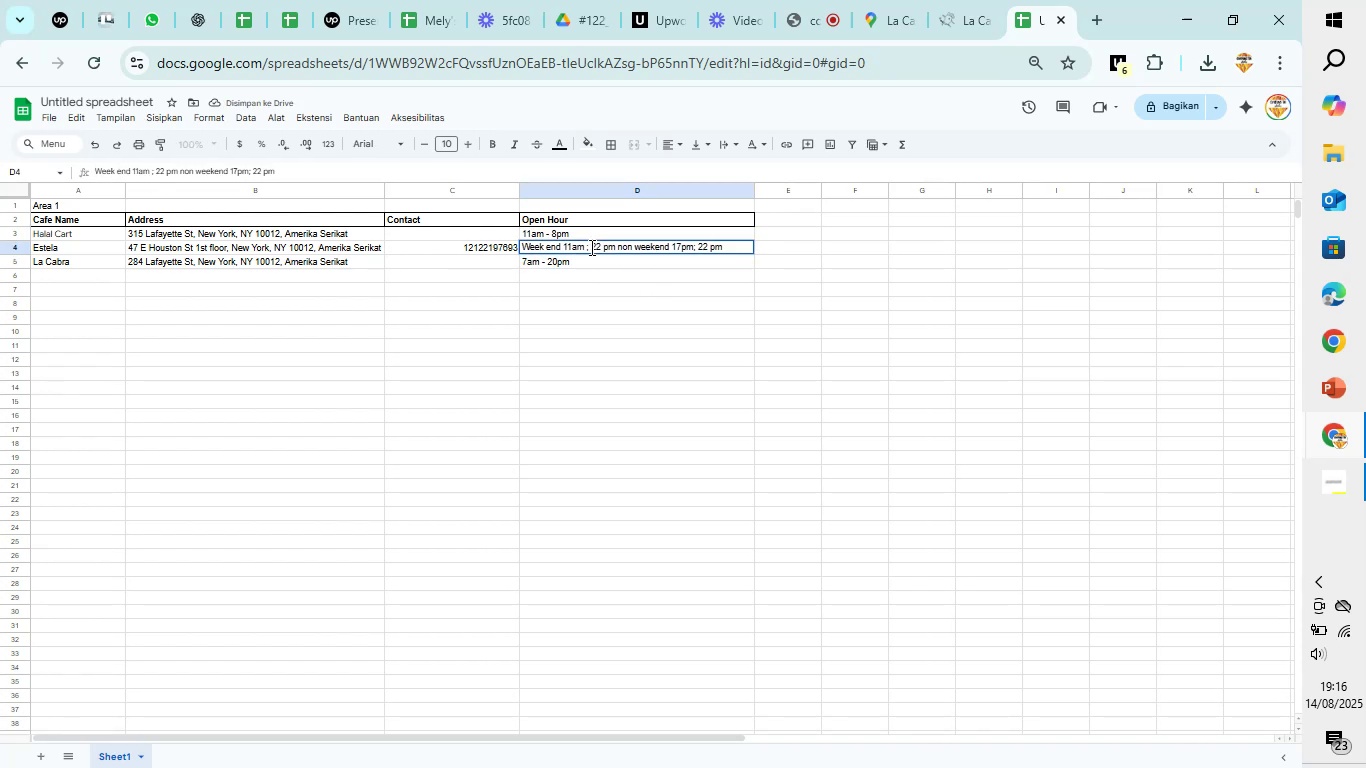 
key(Backspace)
 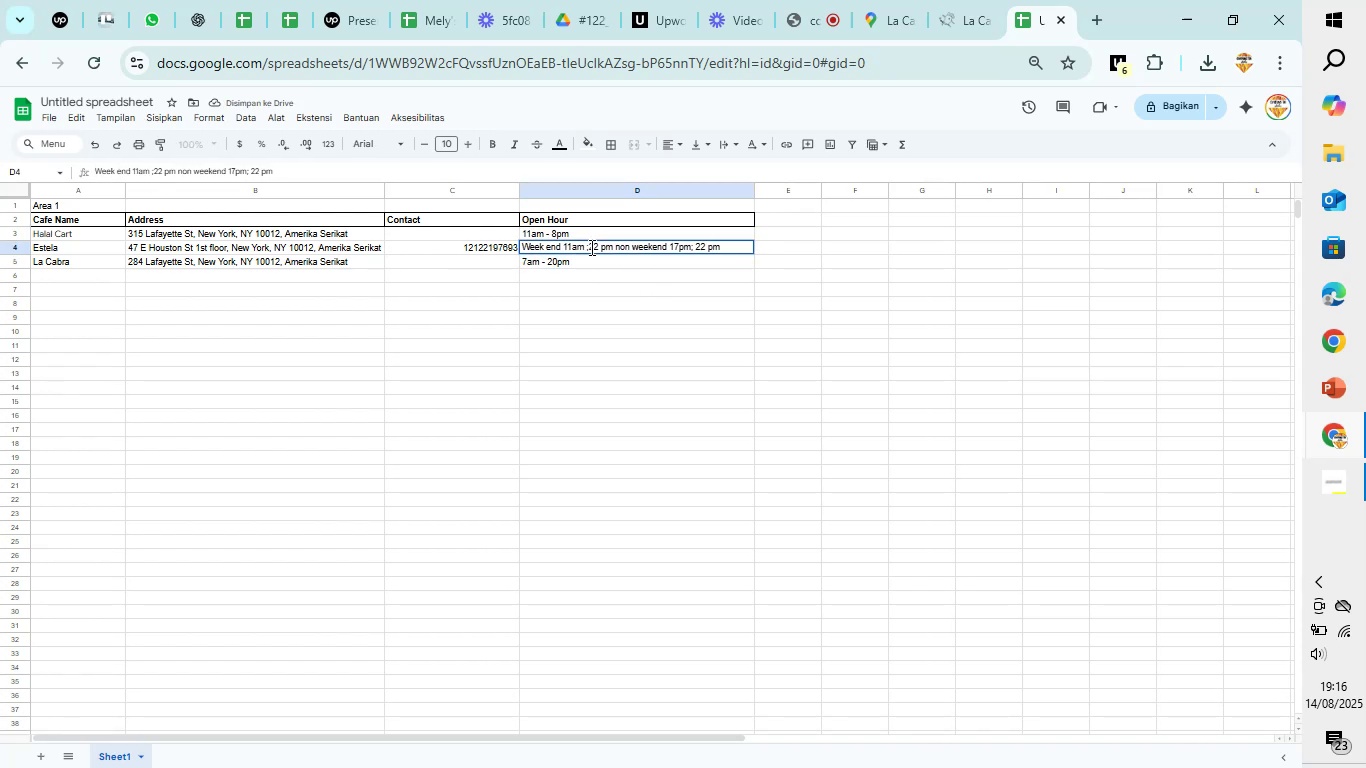 
key(Backspace)
 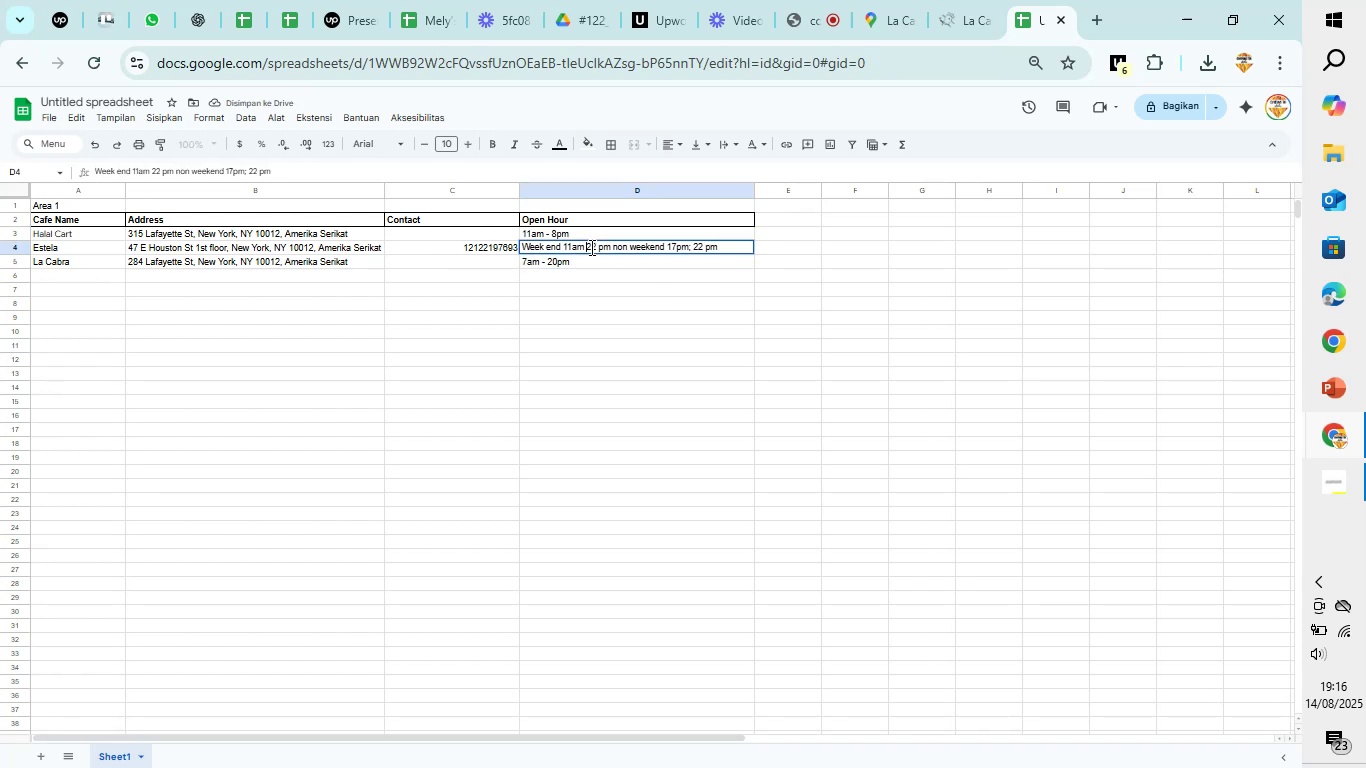 
key(Minus)
 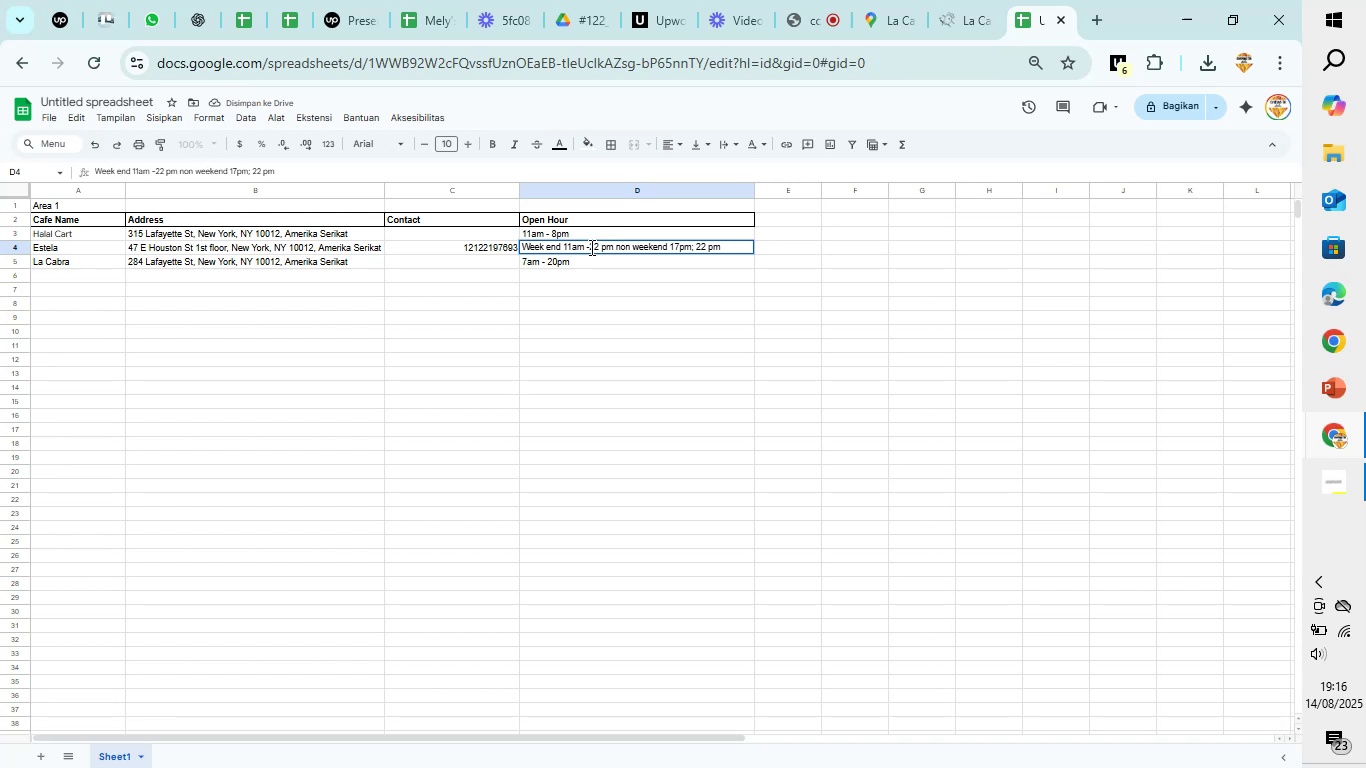 
key(Space)
 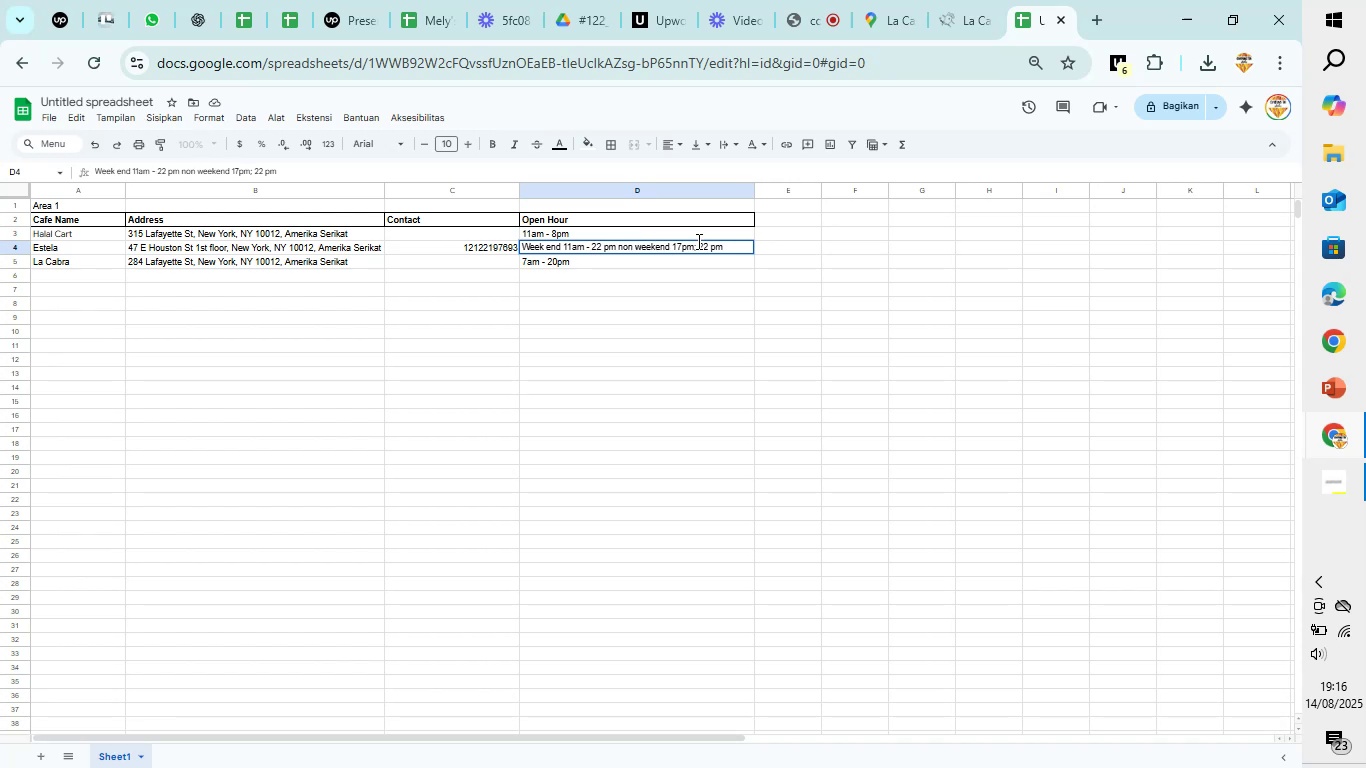 
left_click([697, 242])
 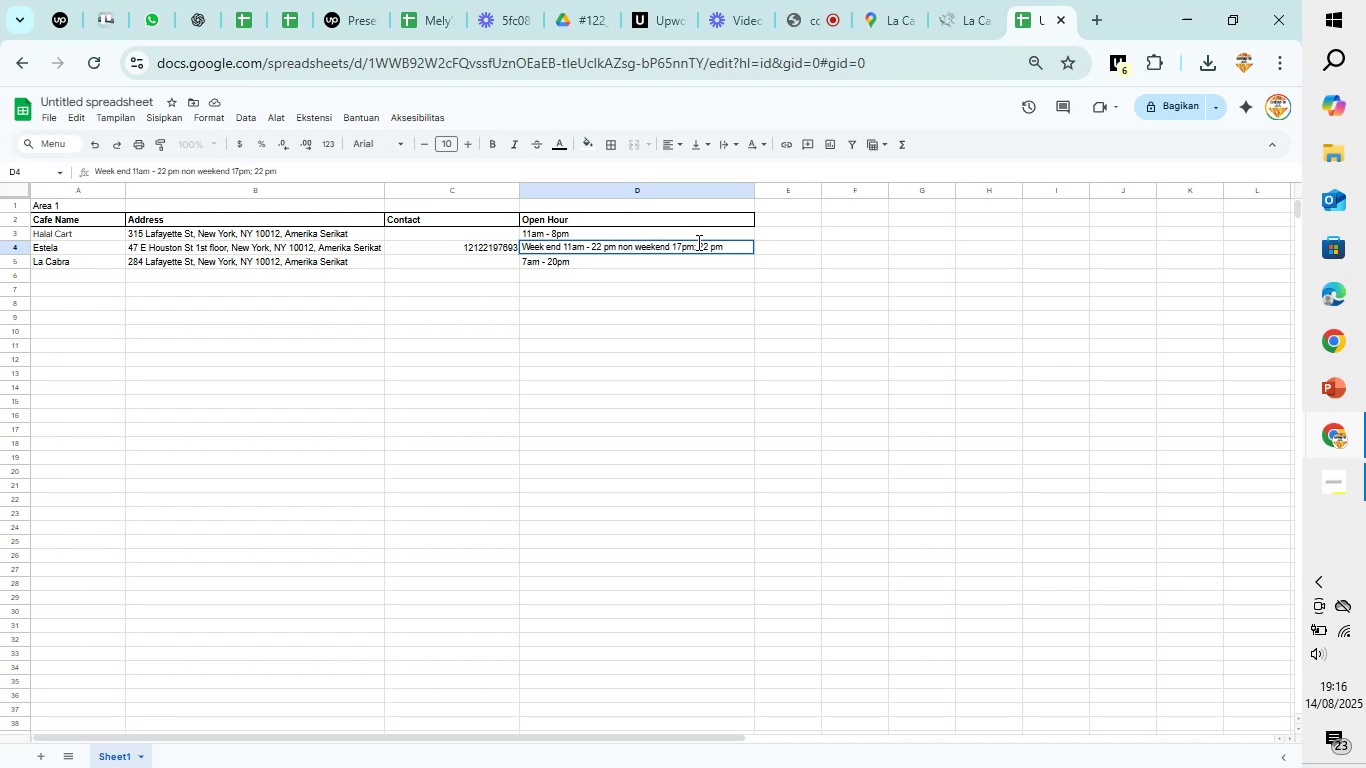 
key(Backspace)
 